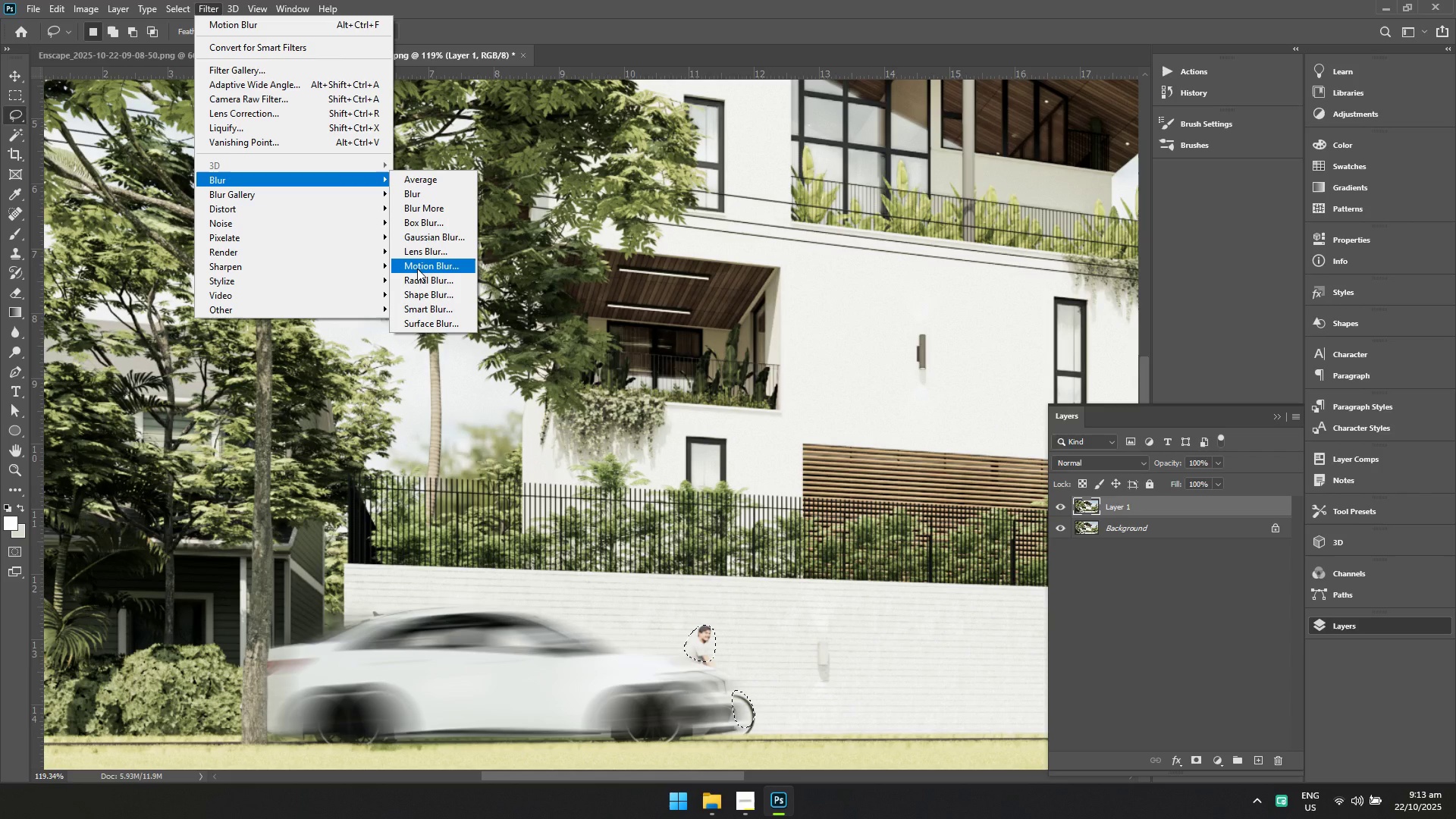 
left_click([417, 268])
 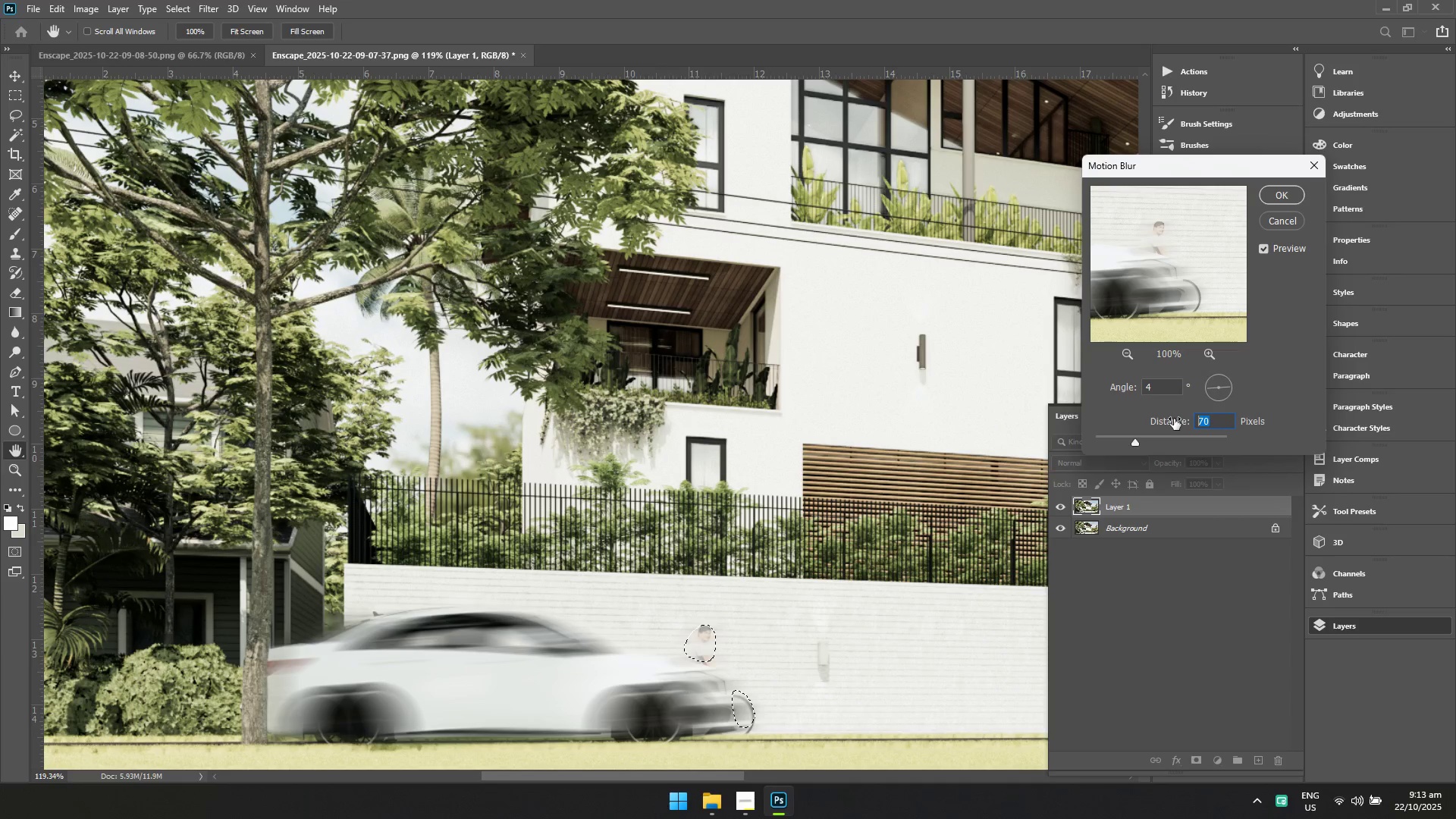 
type(10)
 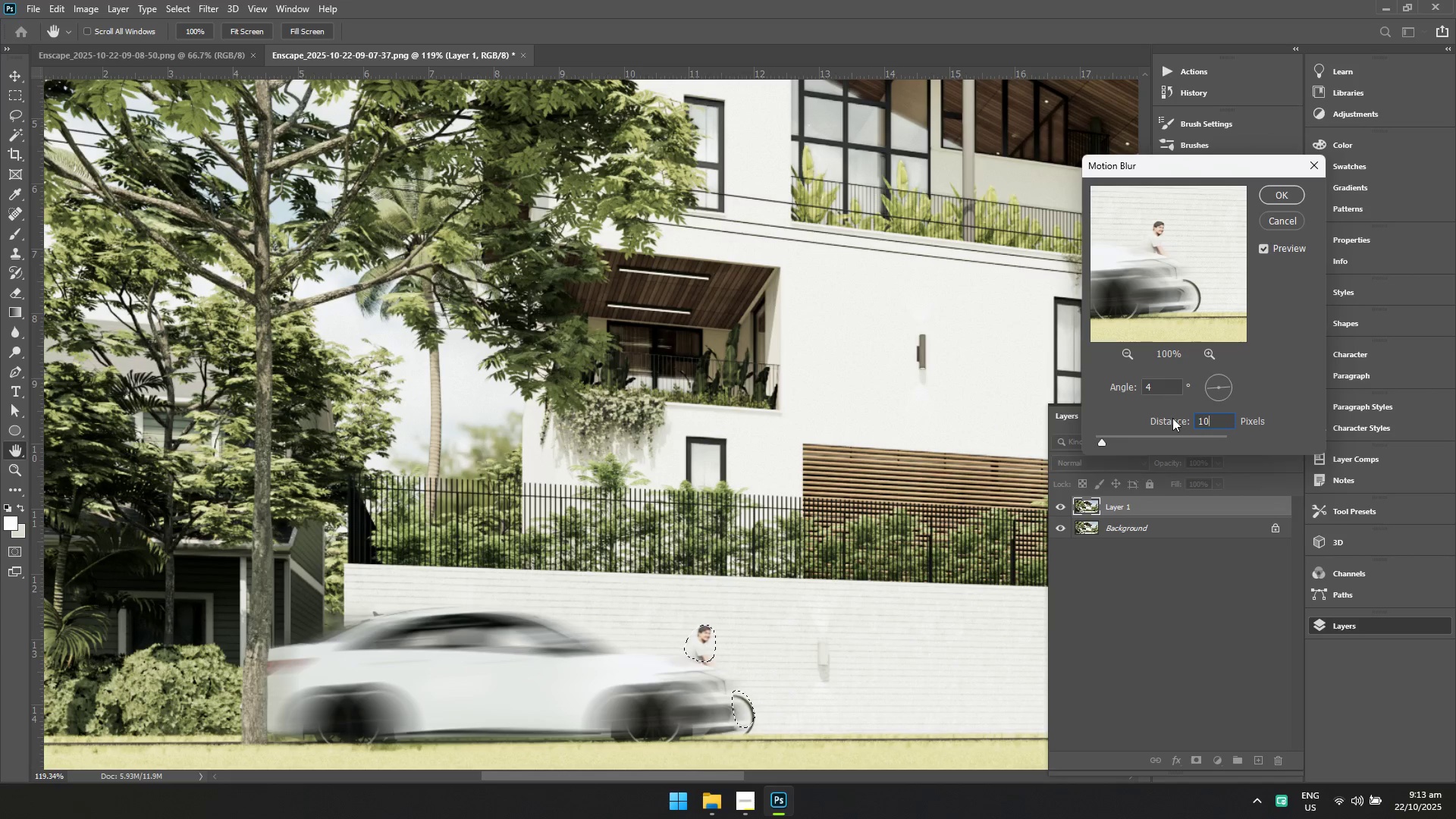 
key(Enter)
 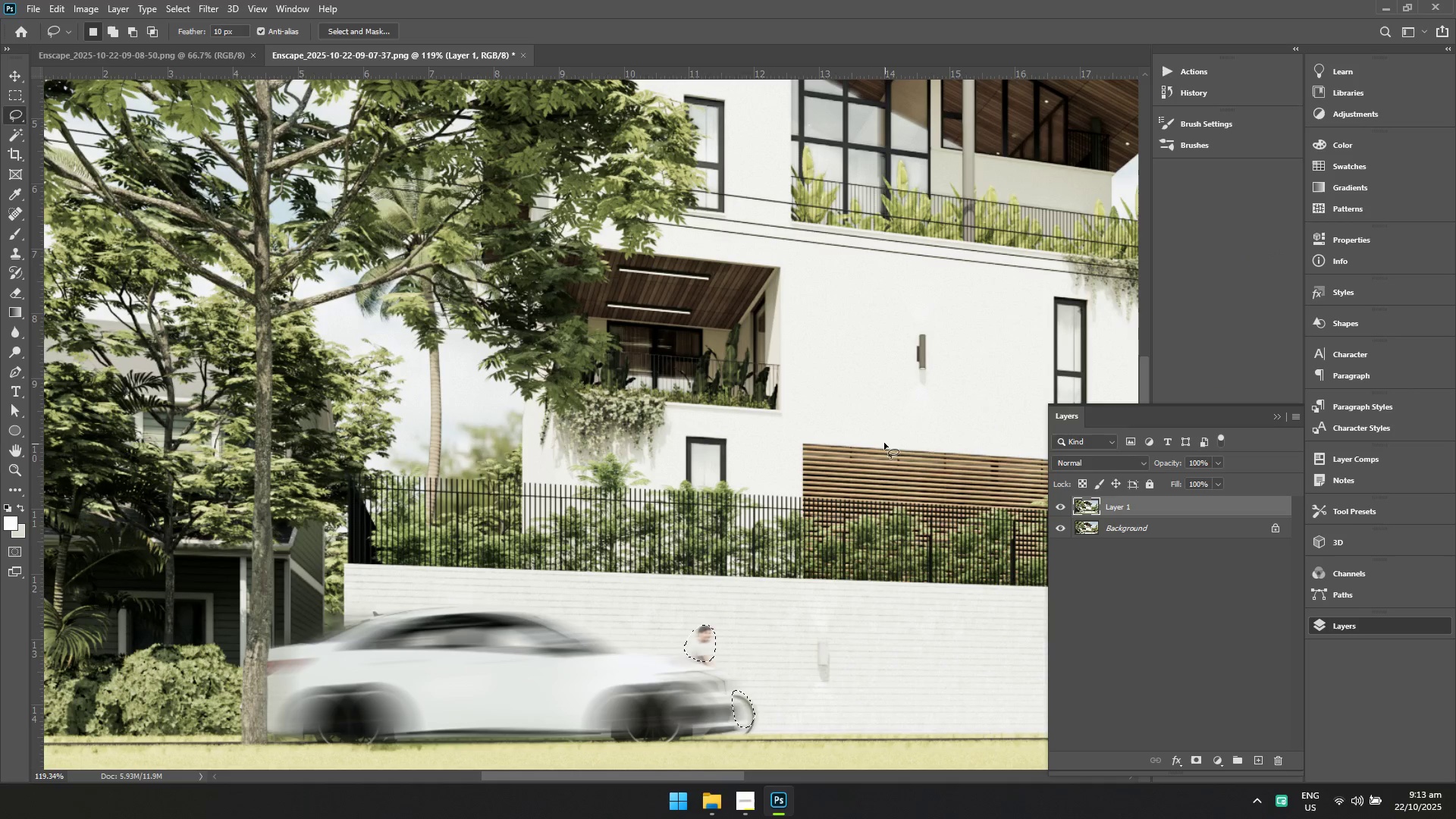 
right_click([881, 438])
 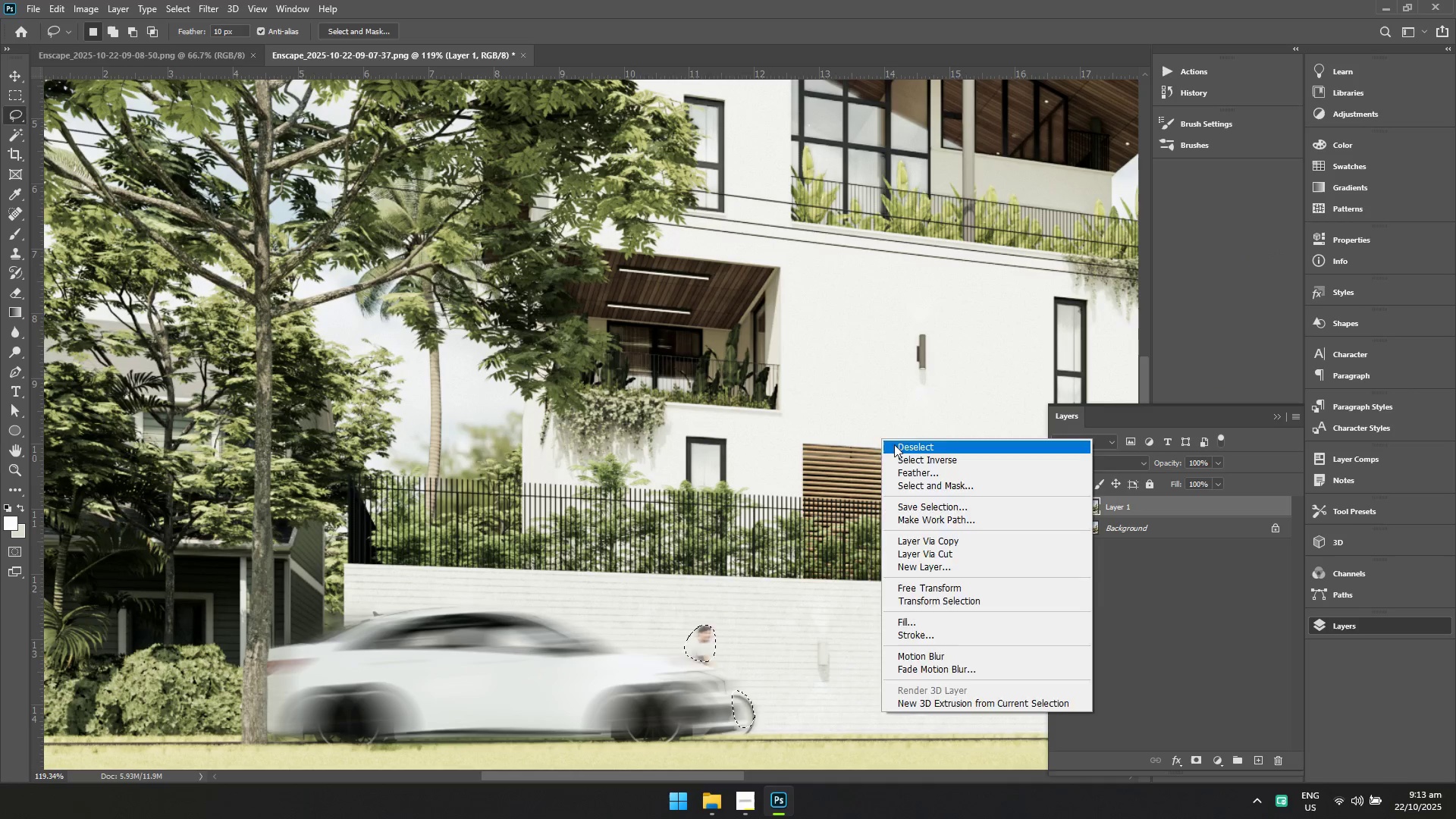 
hold_key(key=ControlLeft, duration=0.81)
 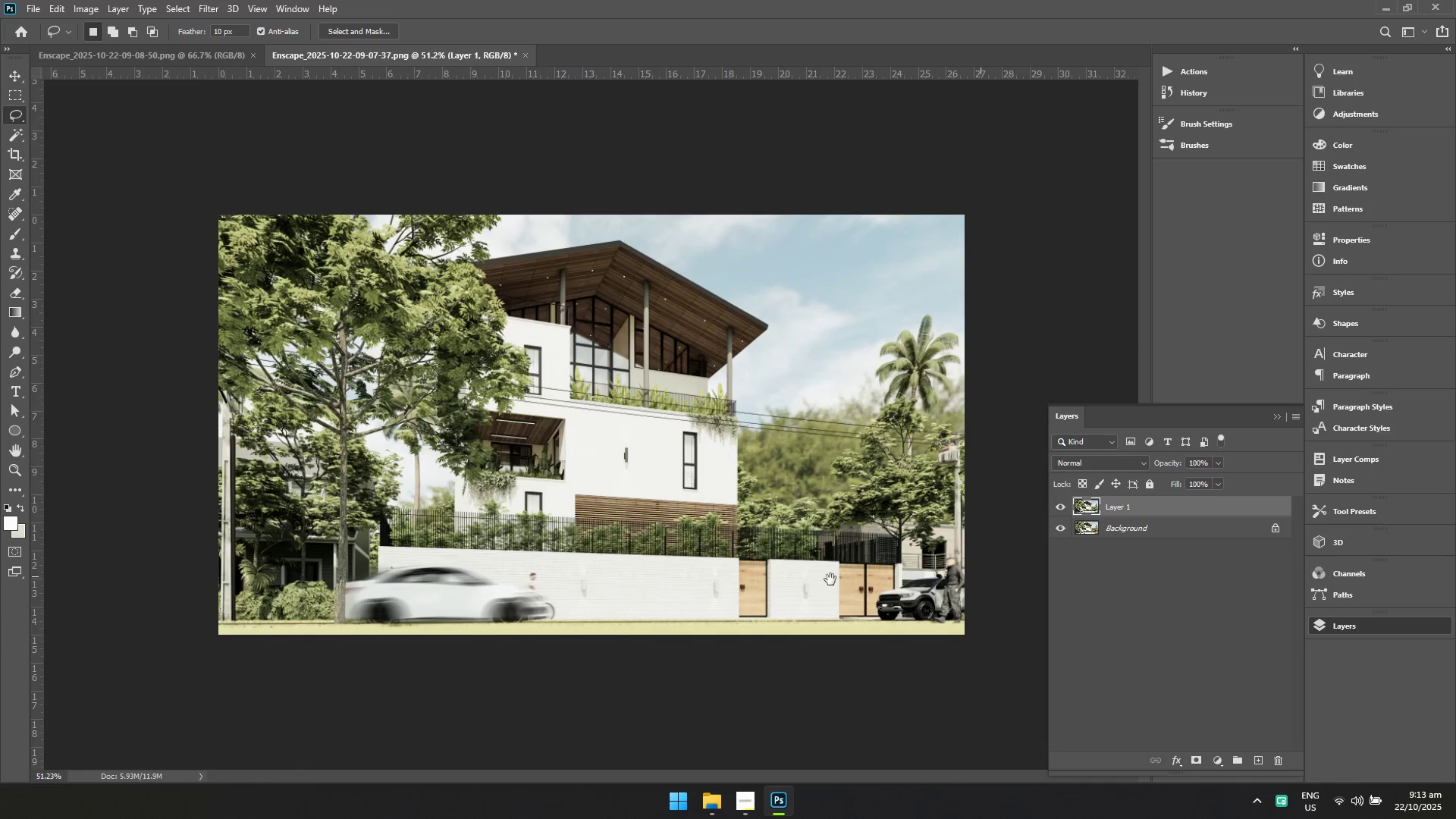 
hold_key(key=Space, duration=0.81)
 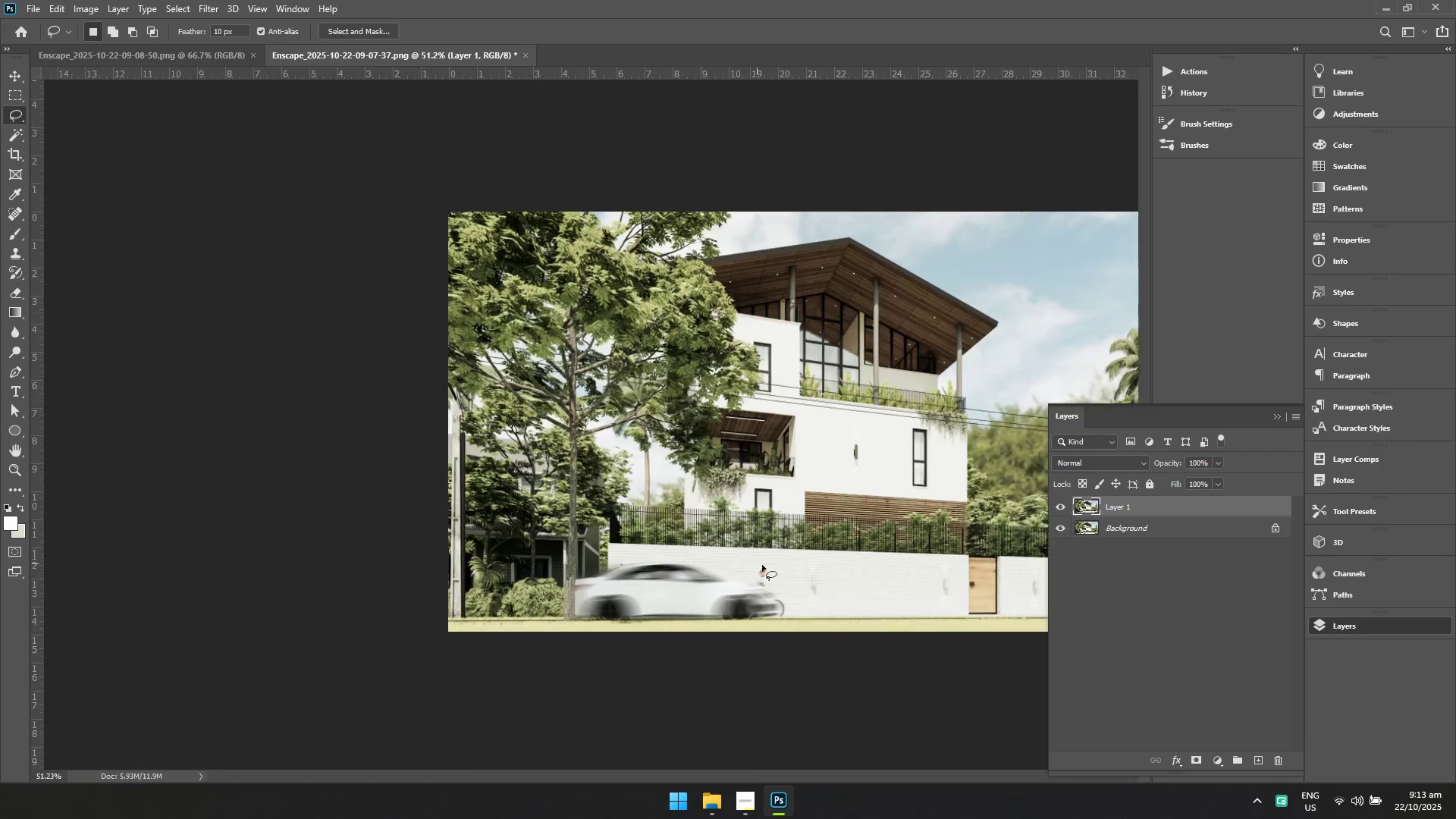 
hold_key(key=Space, duration=0.4)
 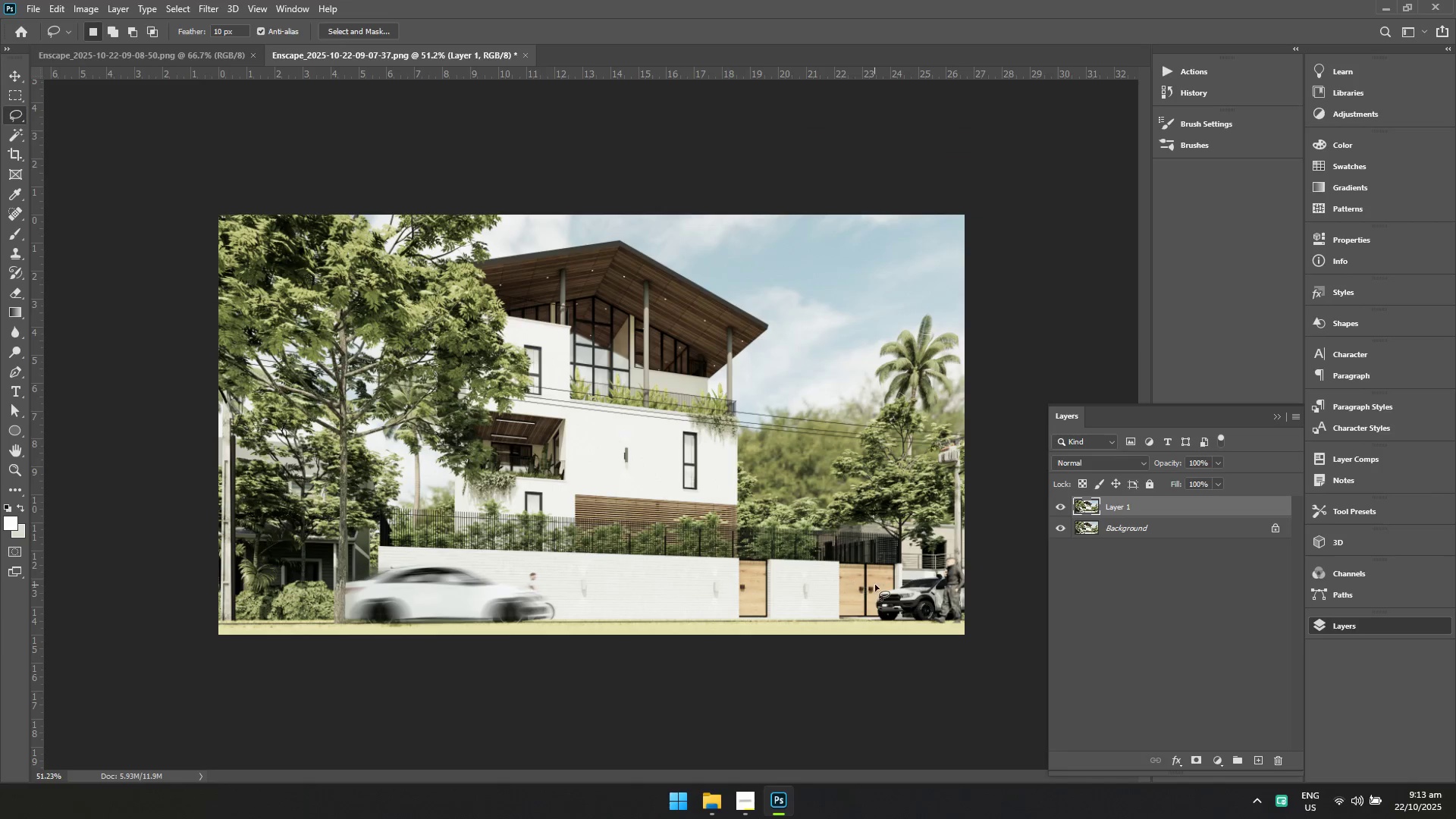 
hold_key(key=ControlLeft, duration=0.52)
 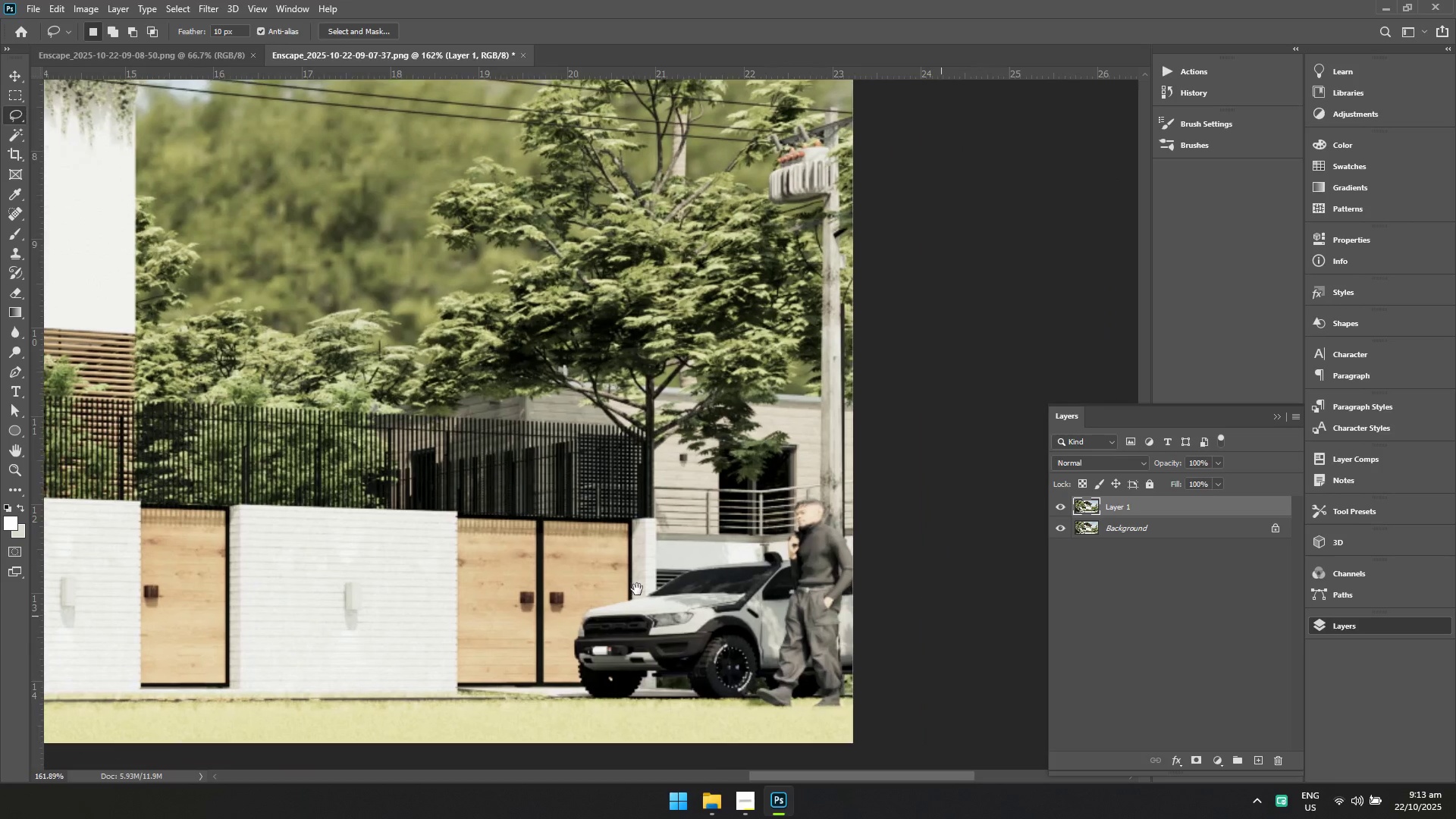 
hold_key(key=Space, duration=0.53)
 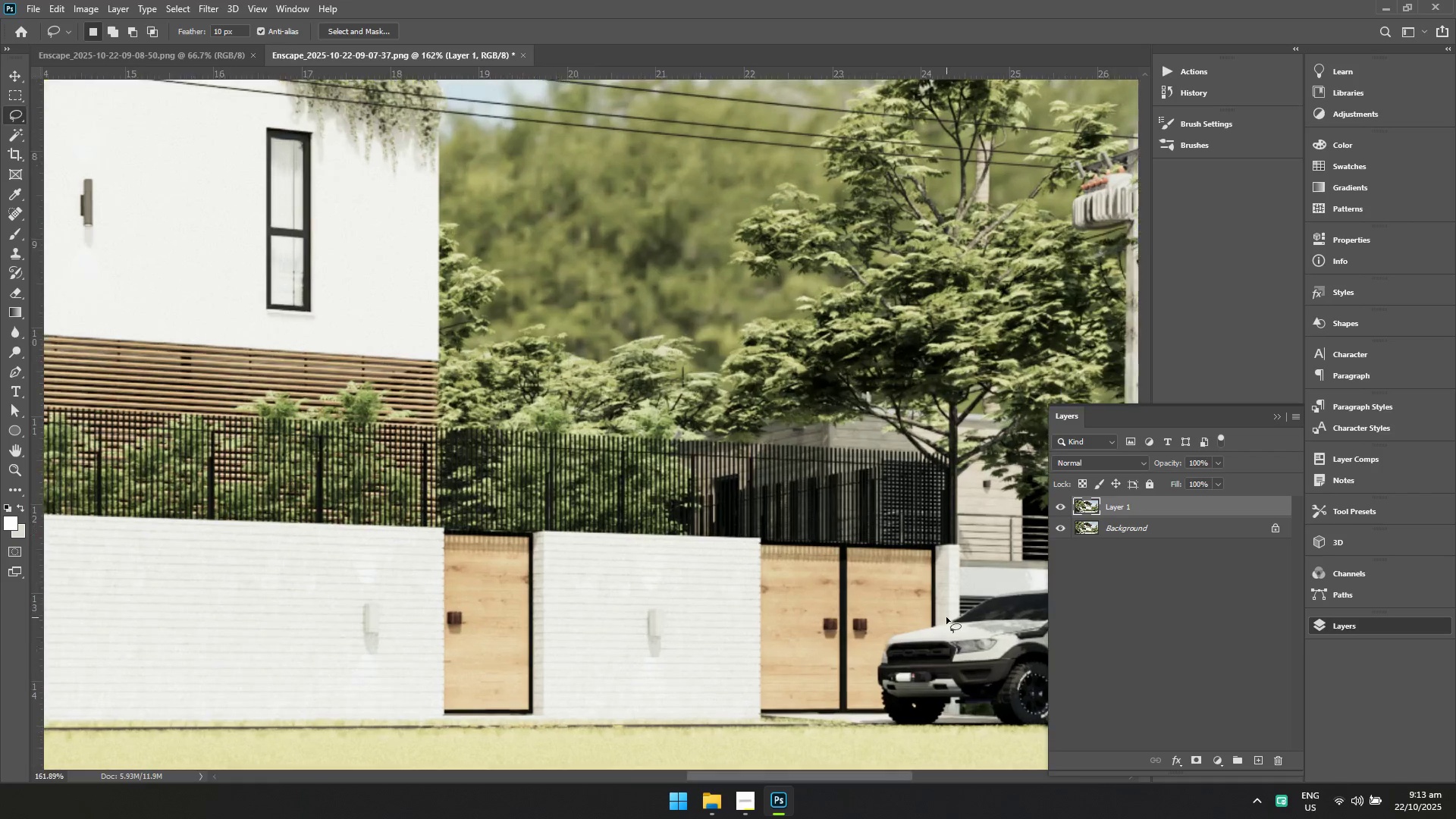 
hold_key(key=Space, duration=0.54)
 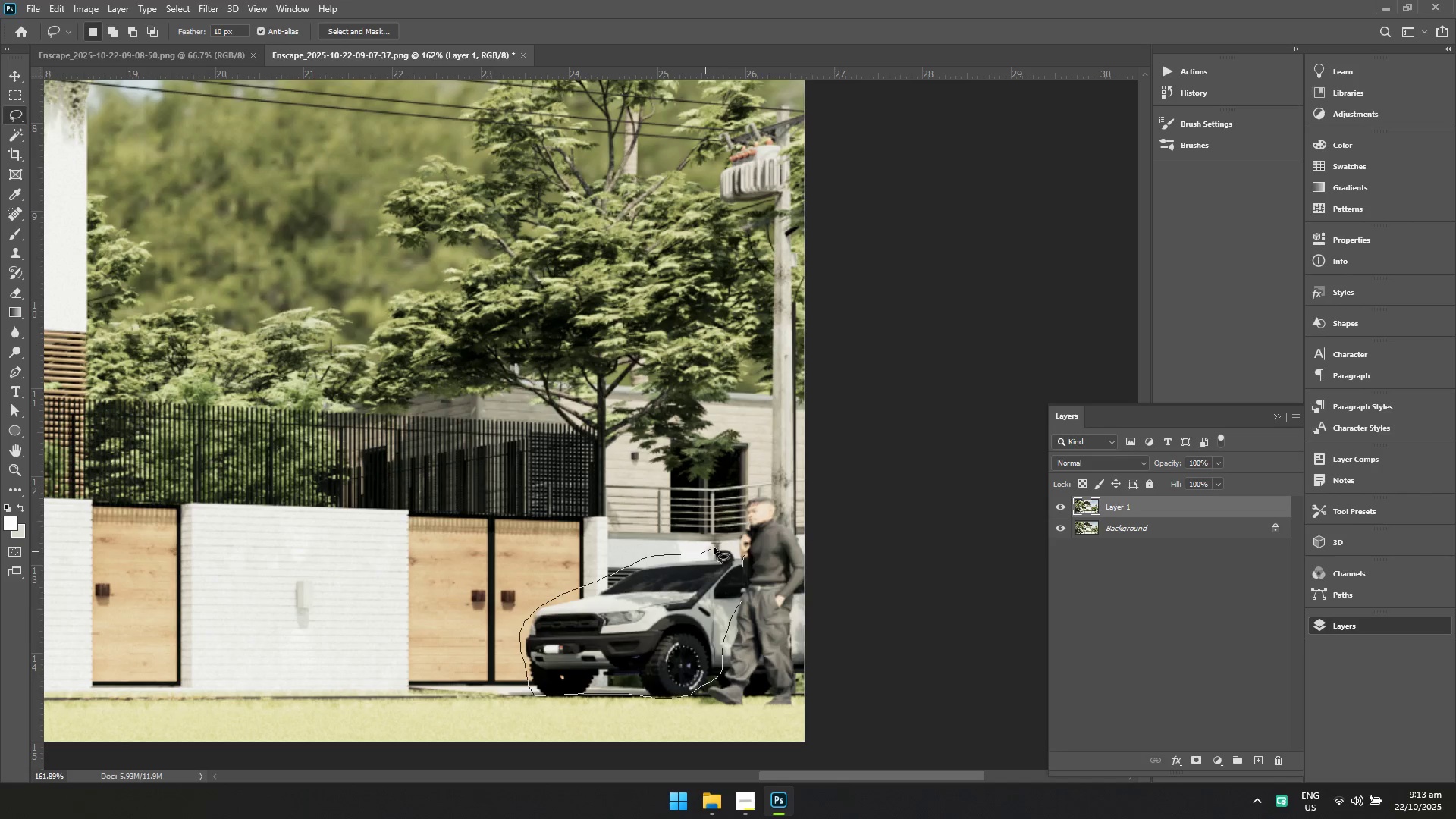 
wait(7.76)
 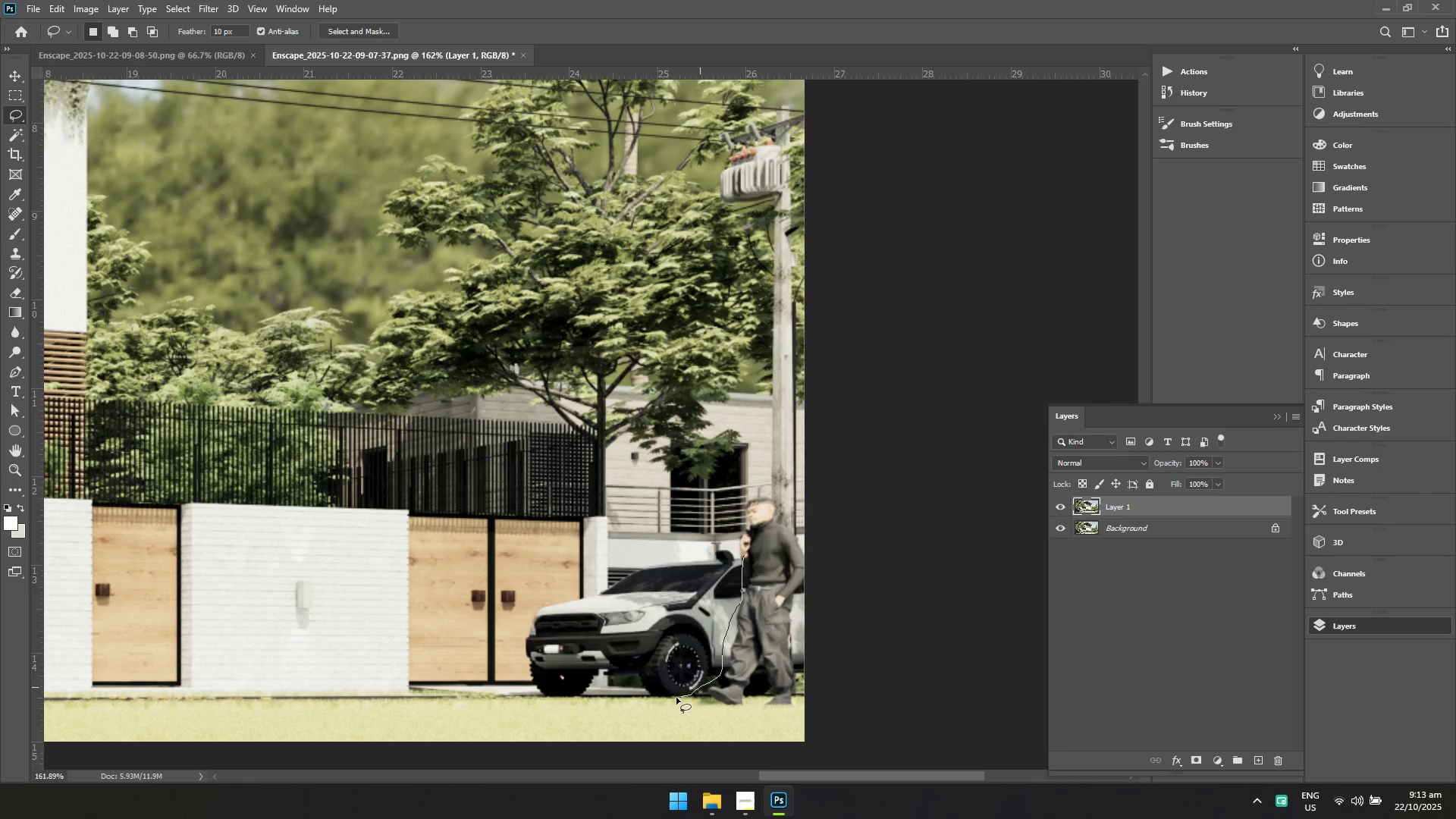 
left_click([217, 11])
 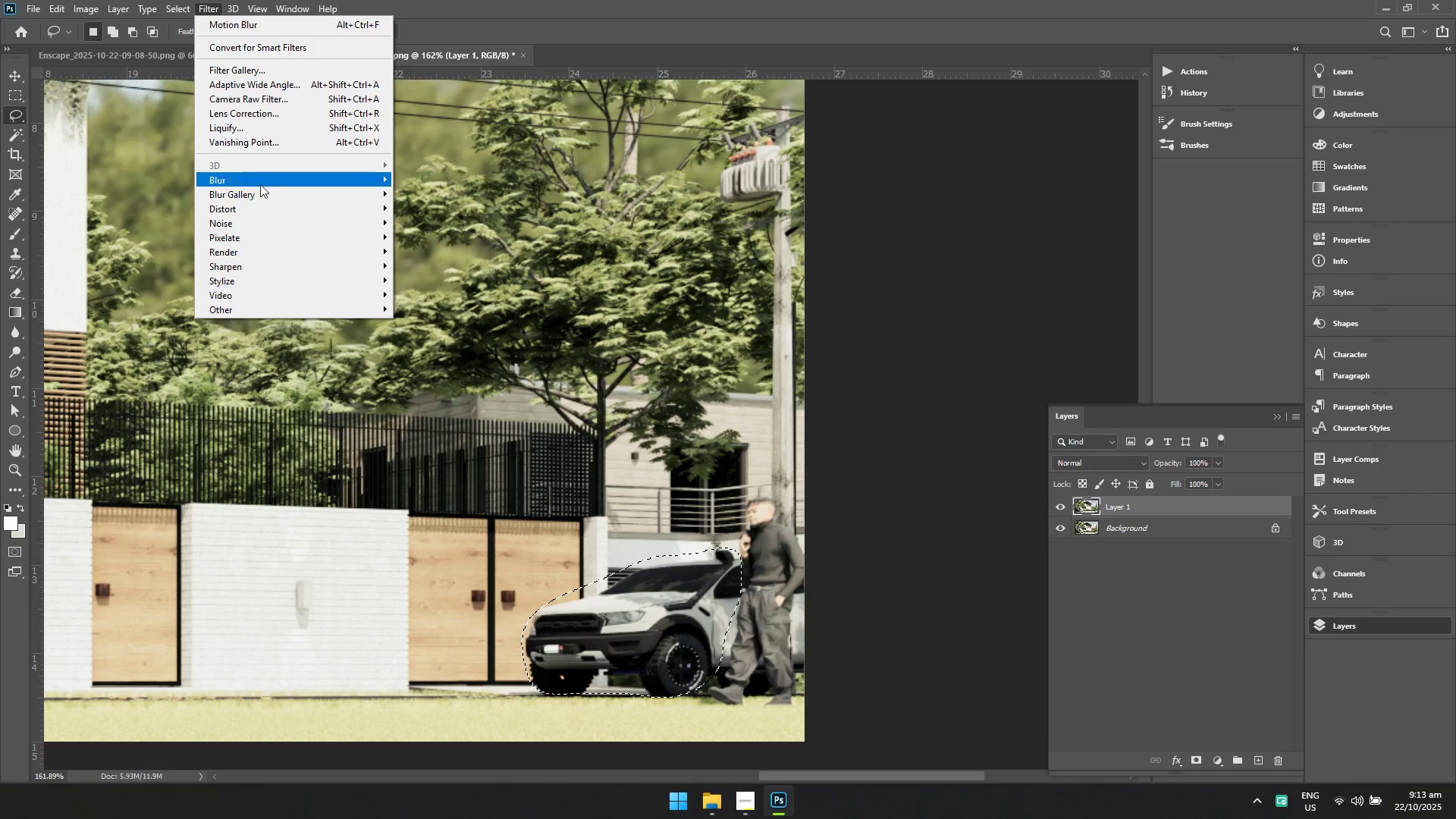 
left_click([259, 180])
 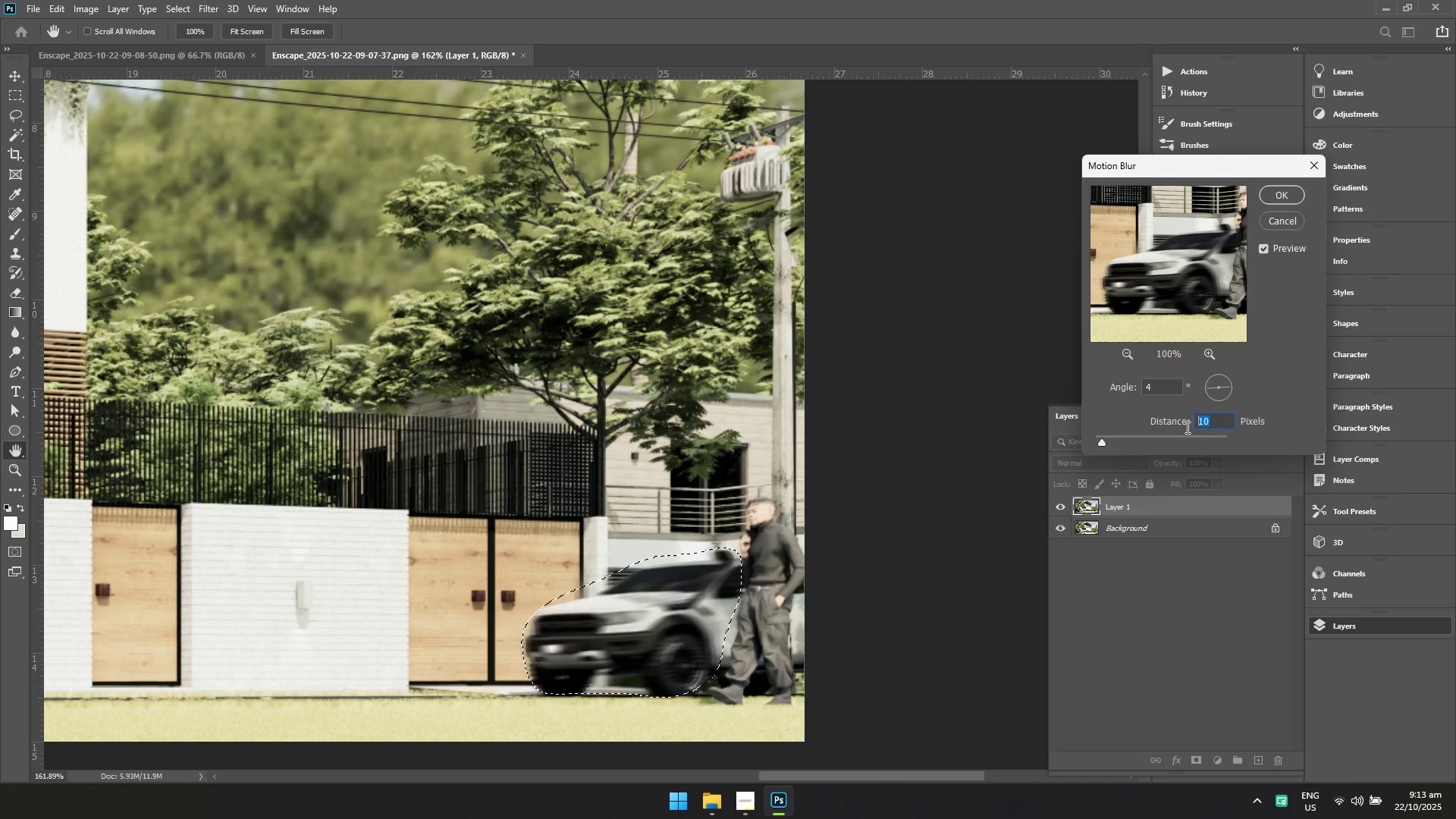 
type(70)
 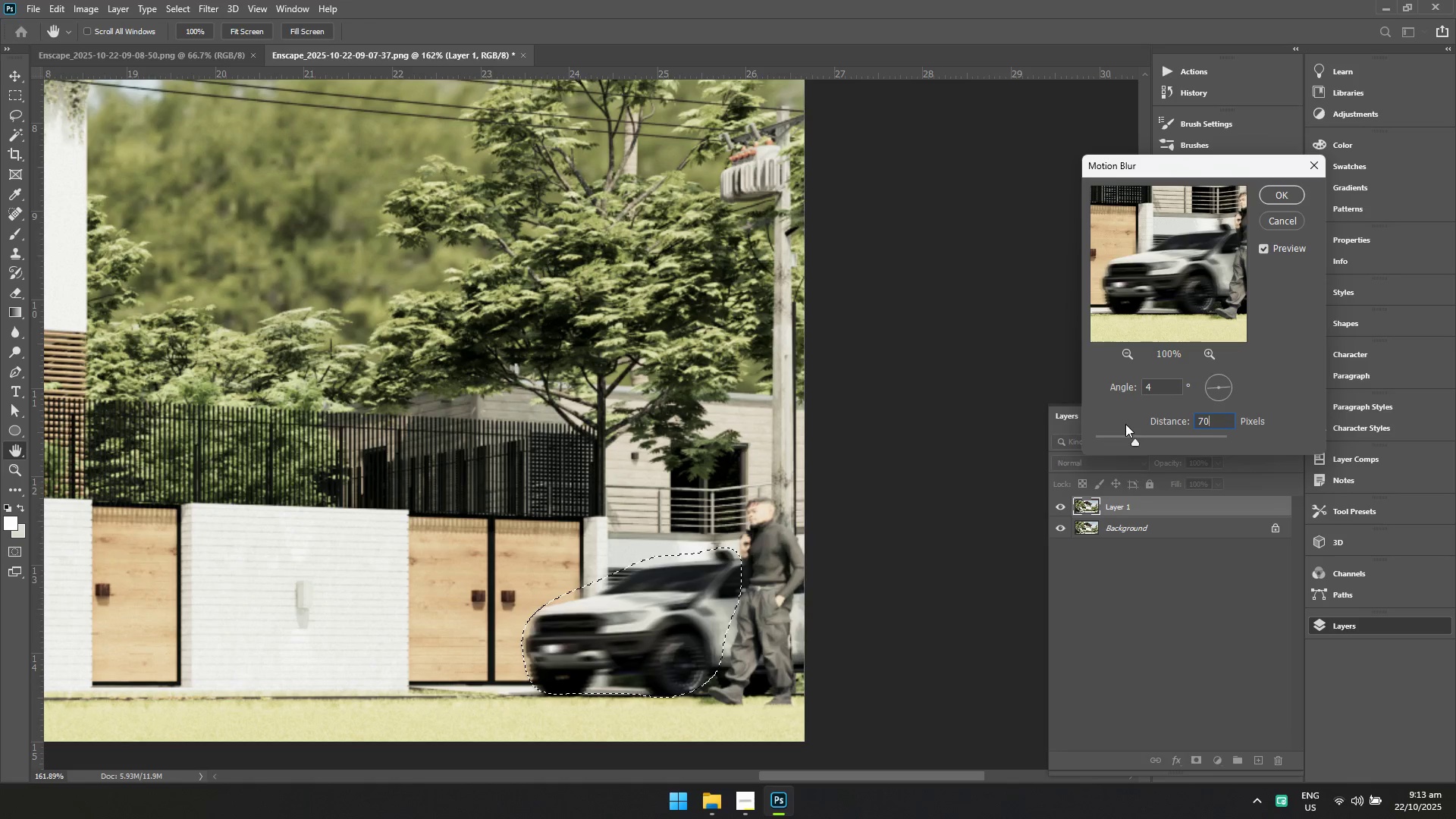 
key(Enter)
 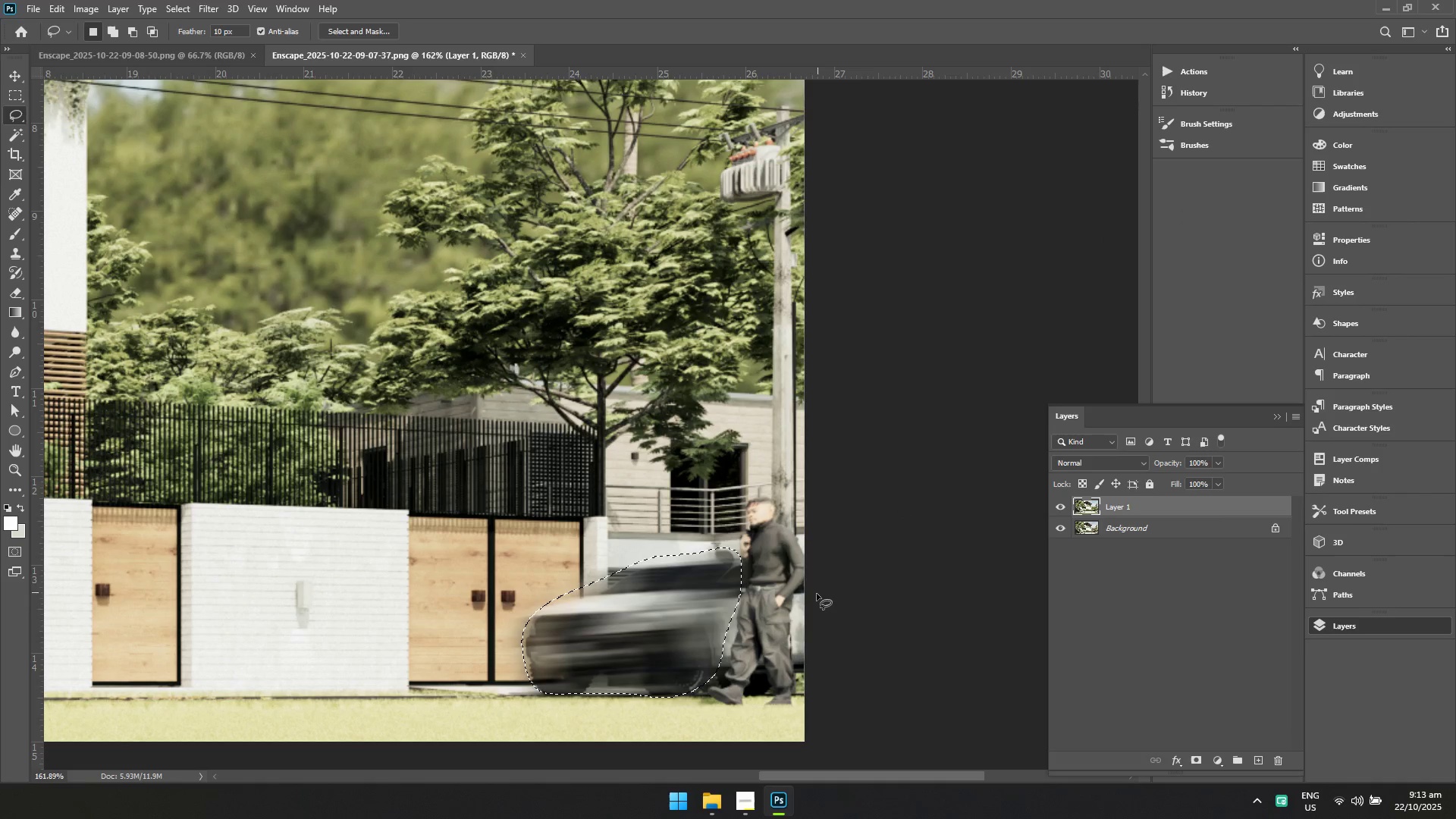 
right_click([602, 475])
 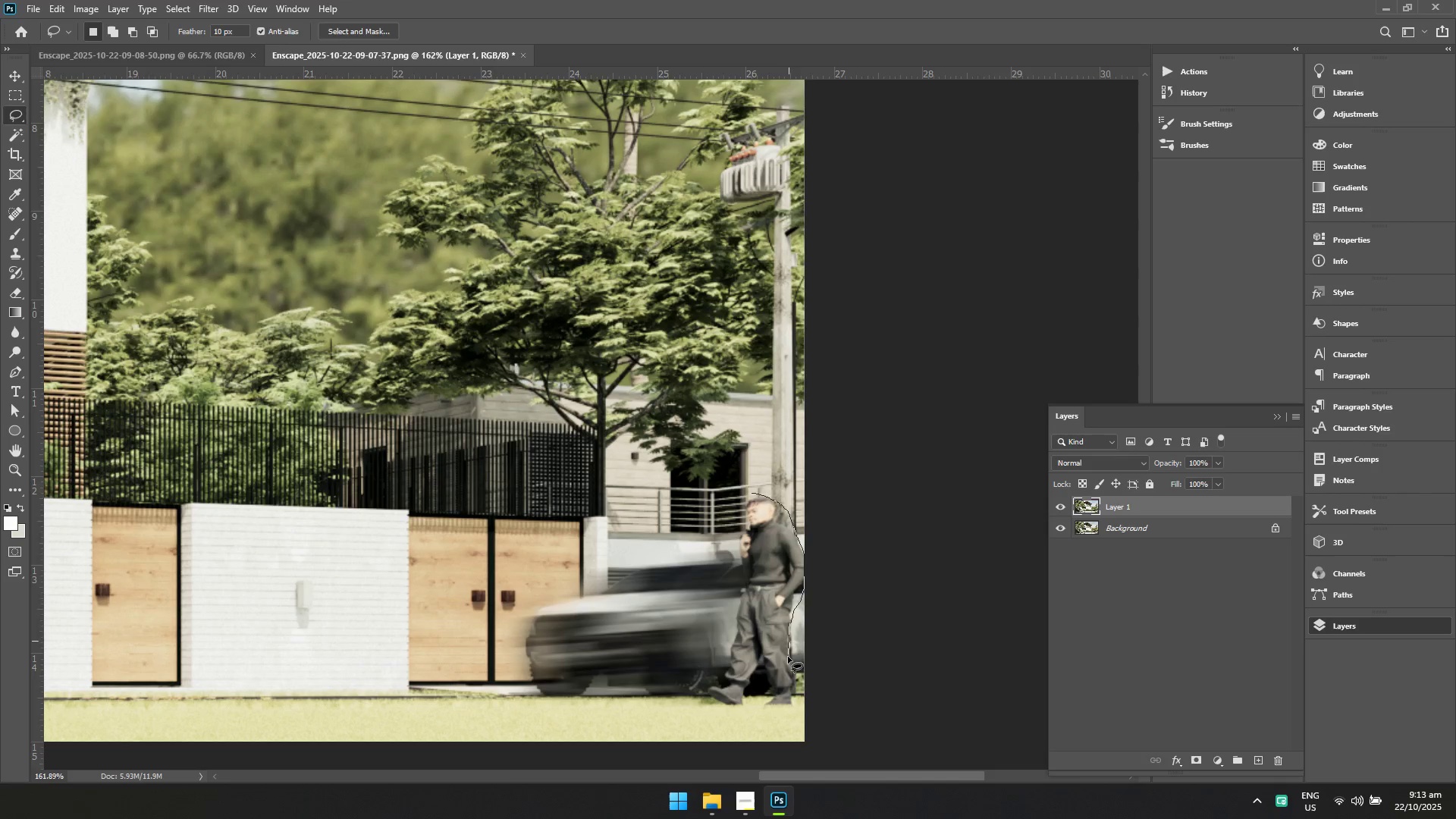 
wait(8.01)
 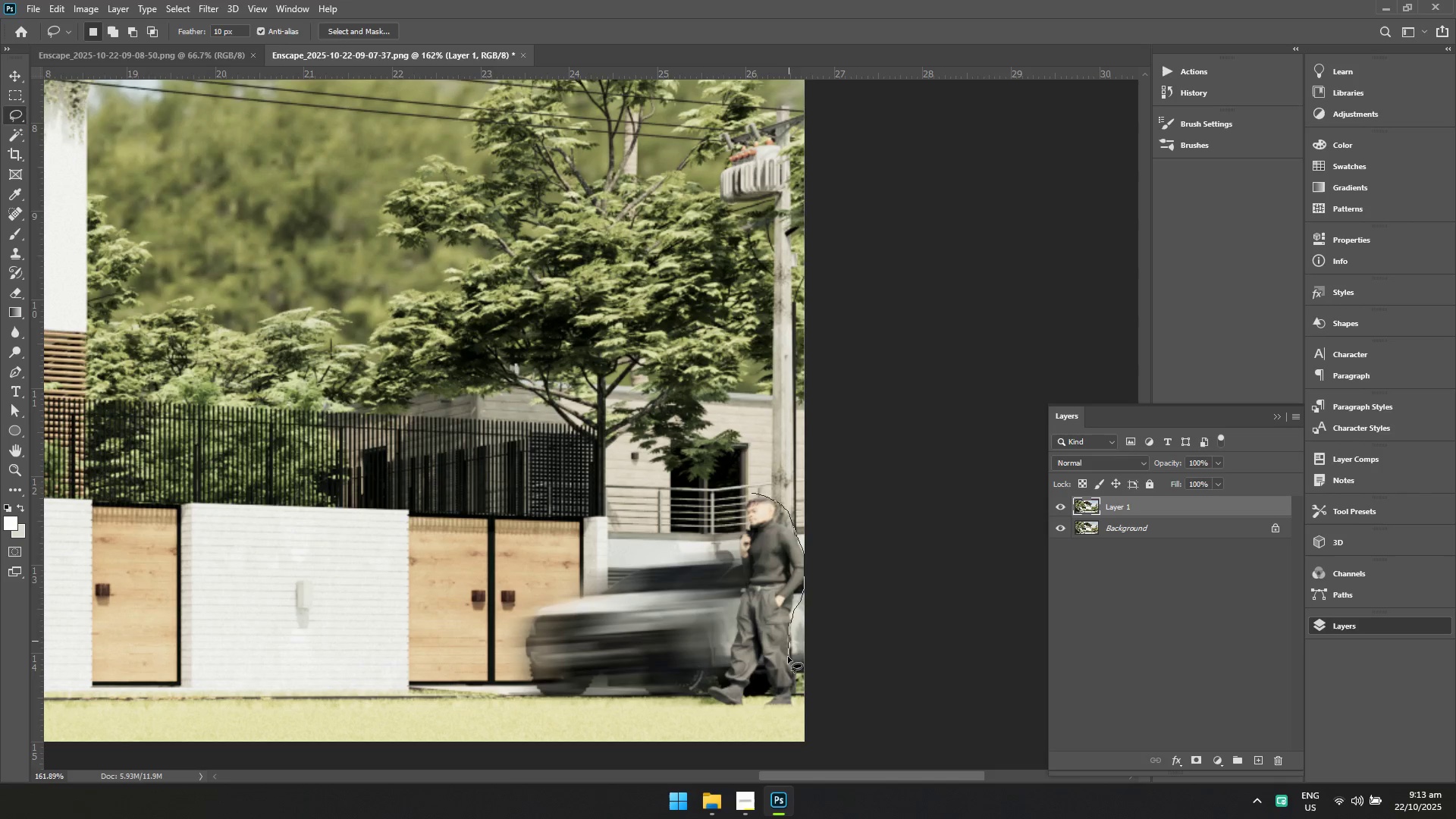 
double_click([207, 14])
 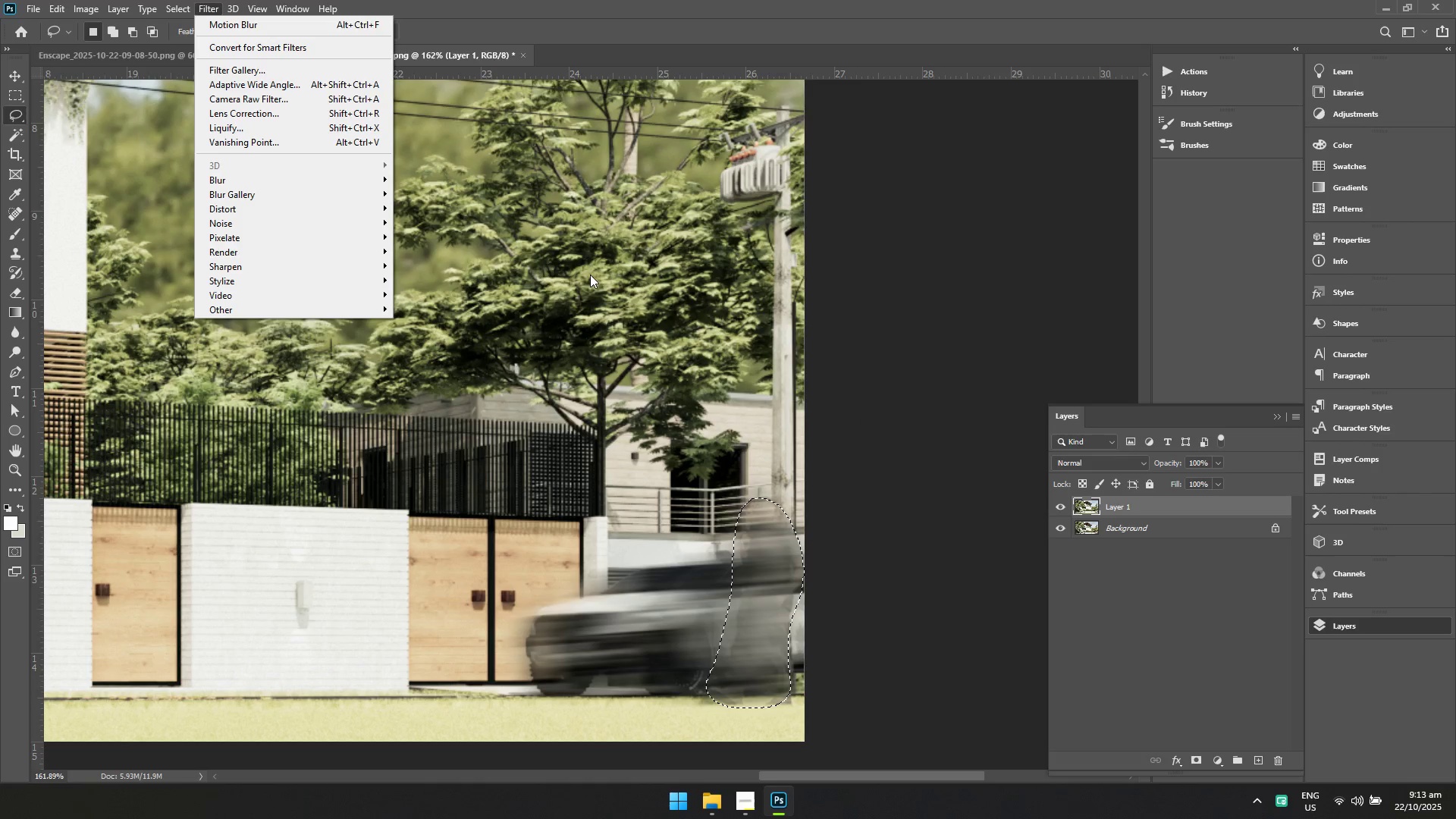 
left_click([642, 328])
 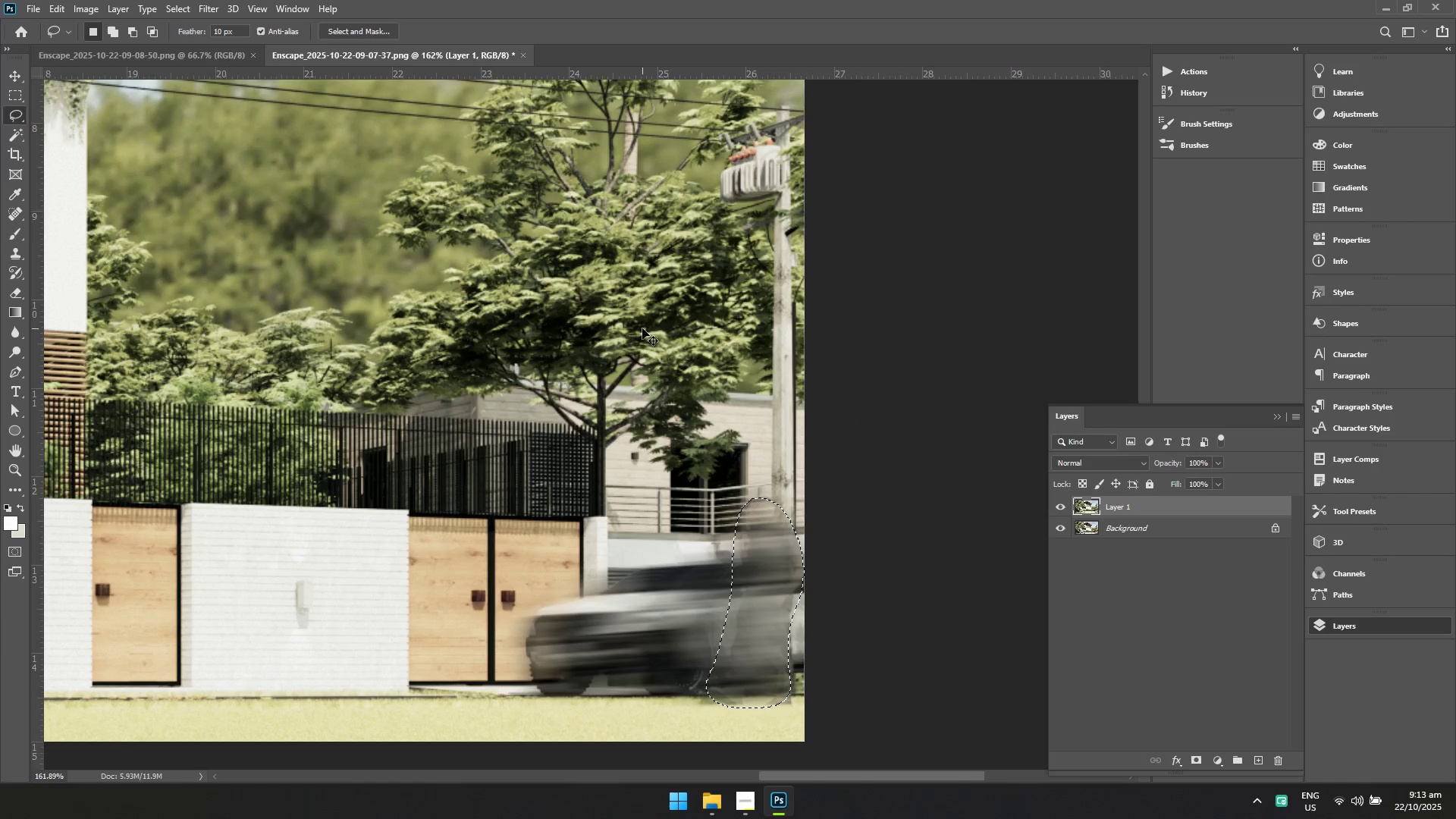 
key(Control+ControlLeft)
 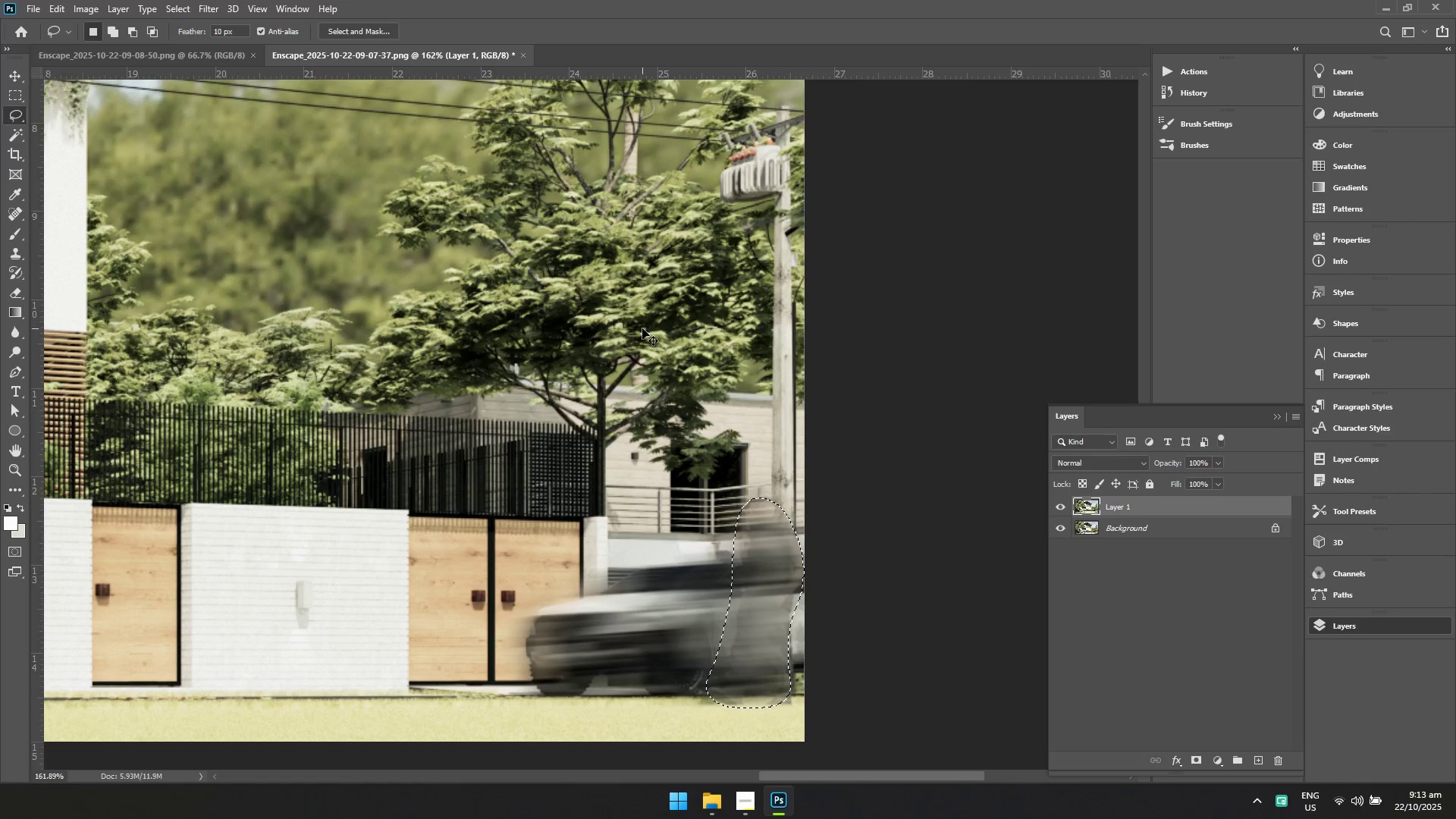 
key(Control+Z)
 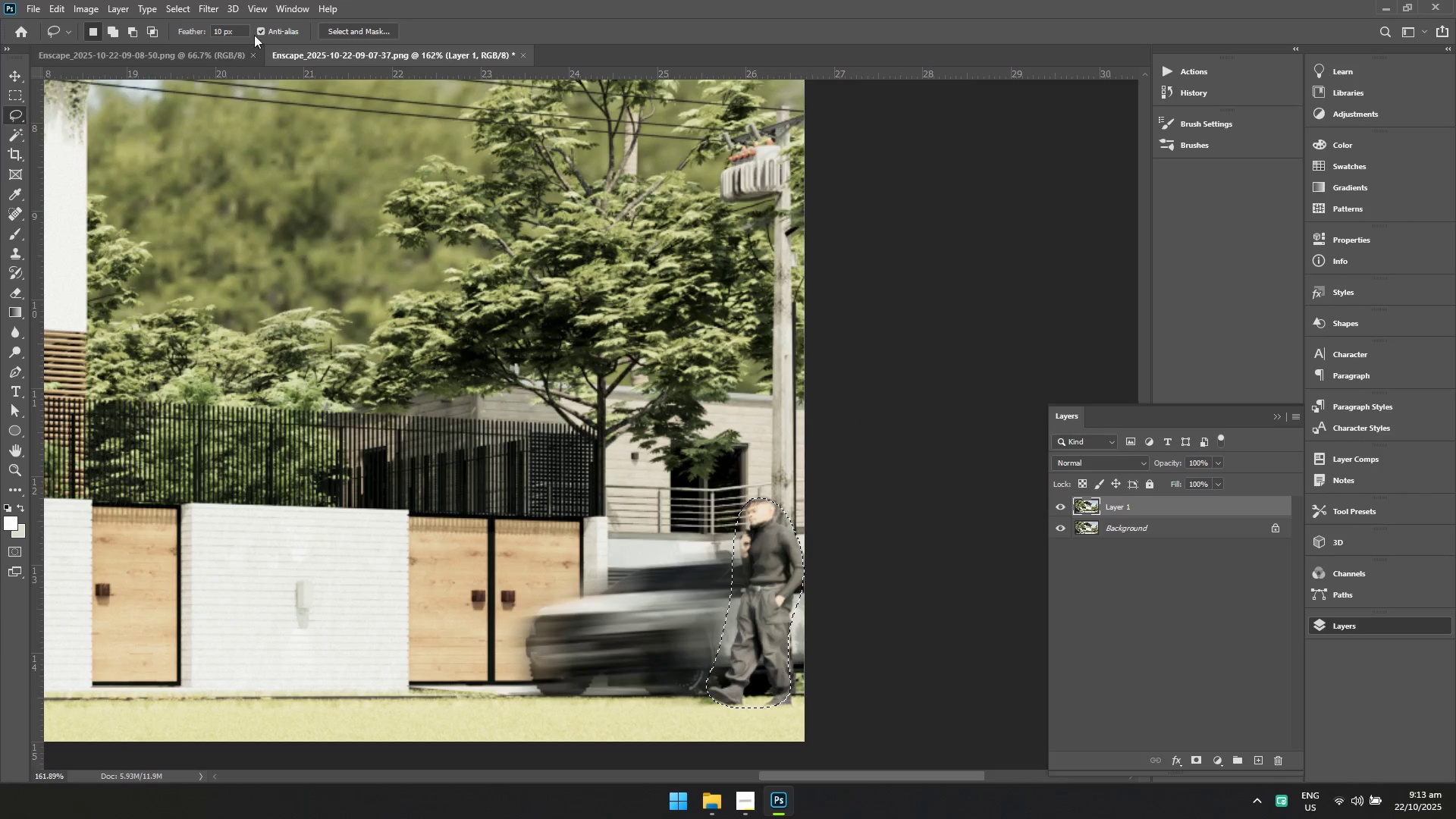 
left_click([215, 10])
 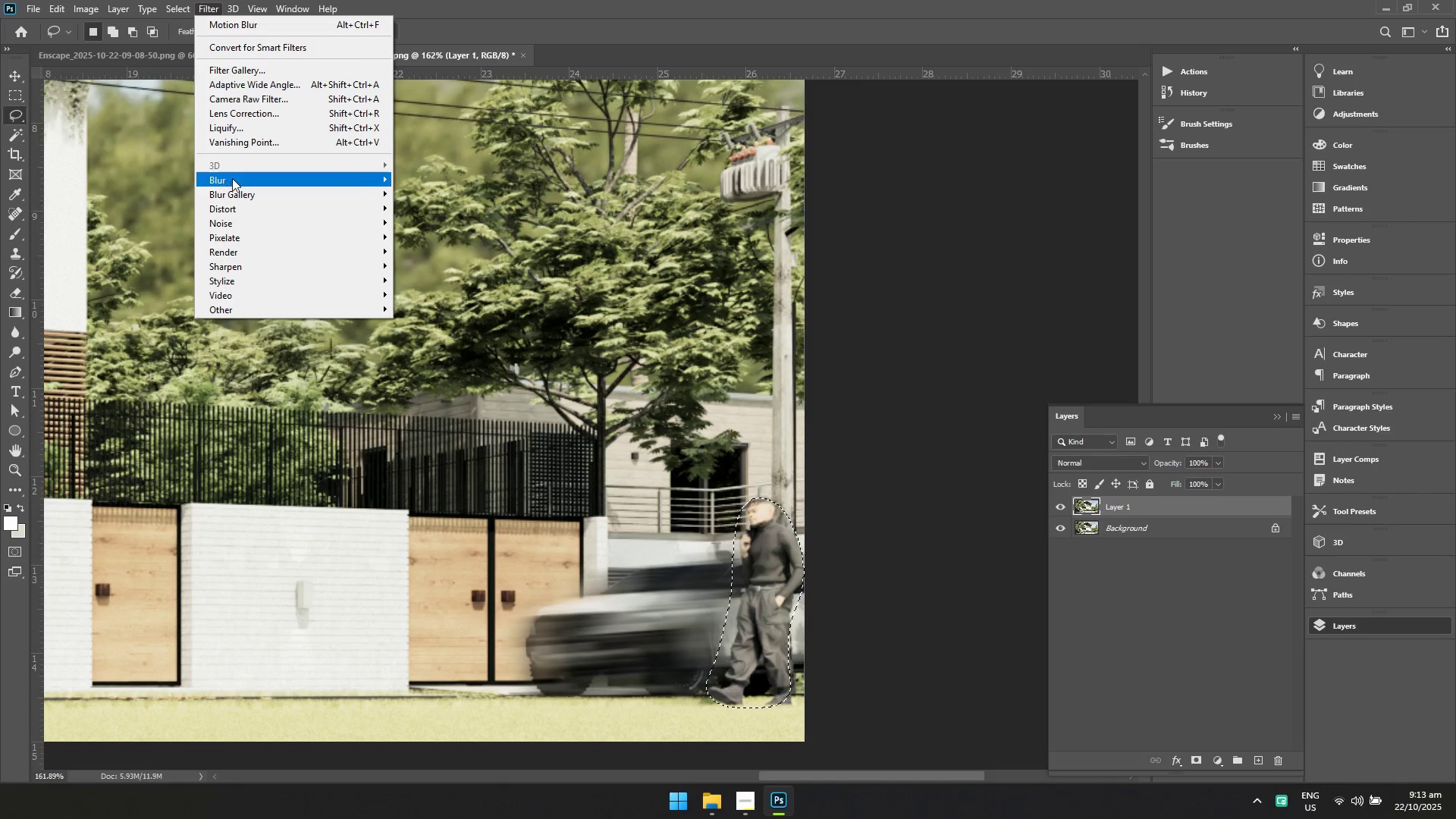 
left_click([232, 179])
 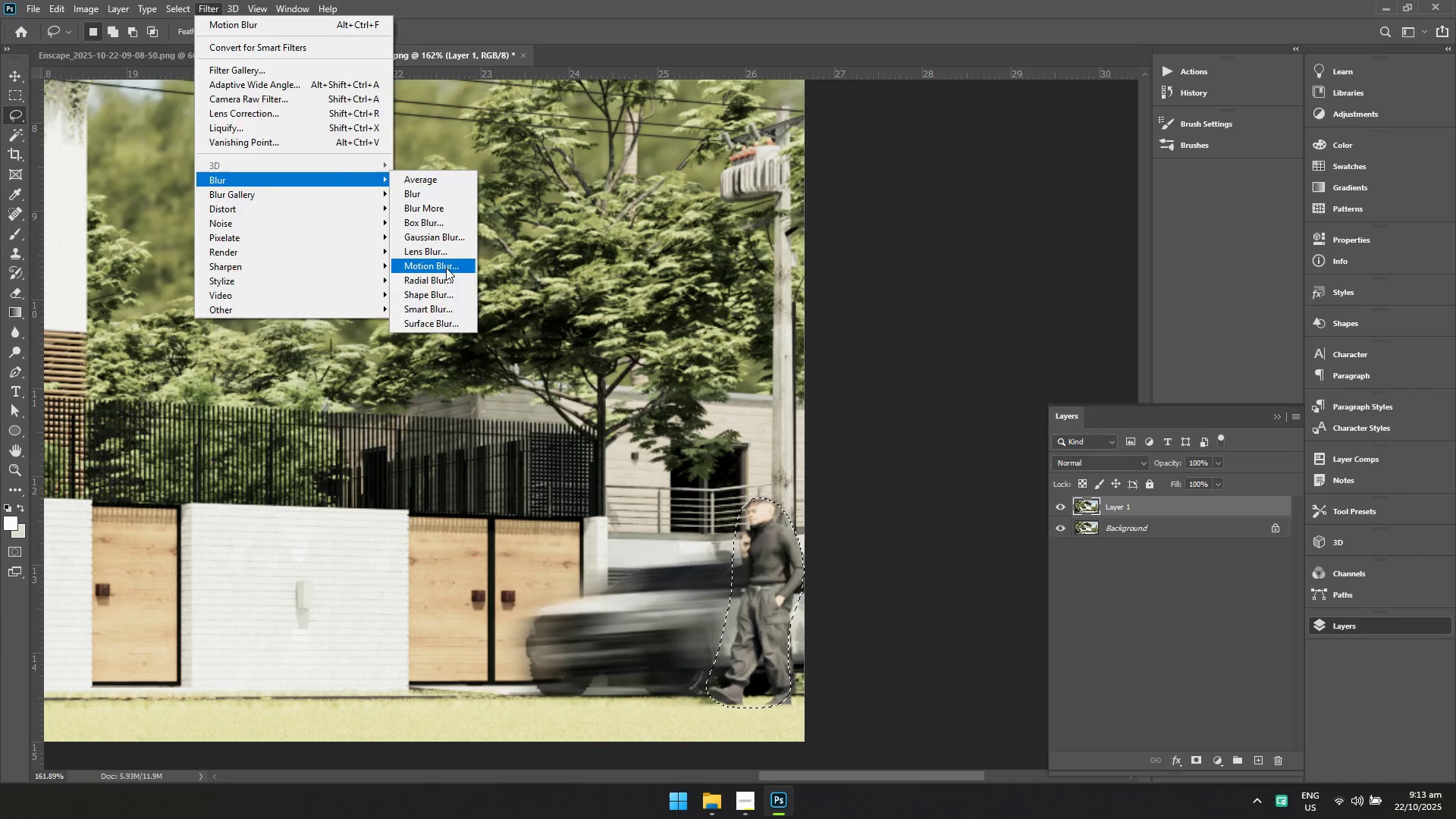 
left_click([446, 268])
 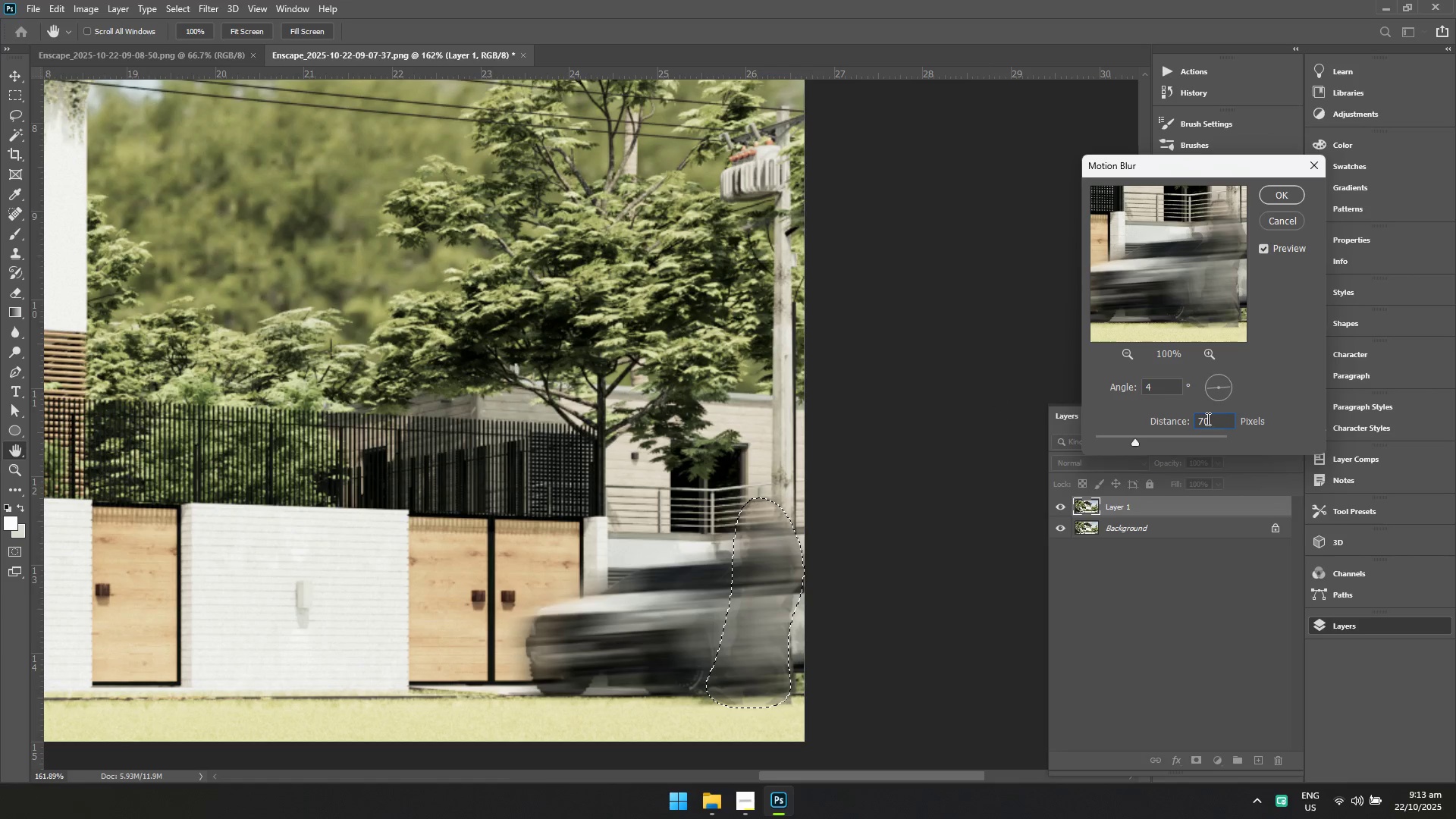 
type(10)
 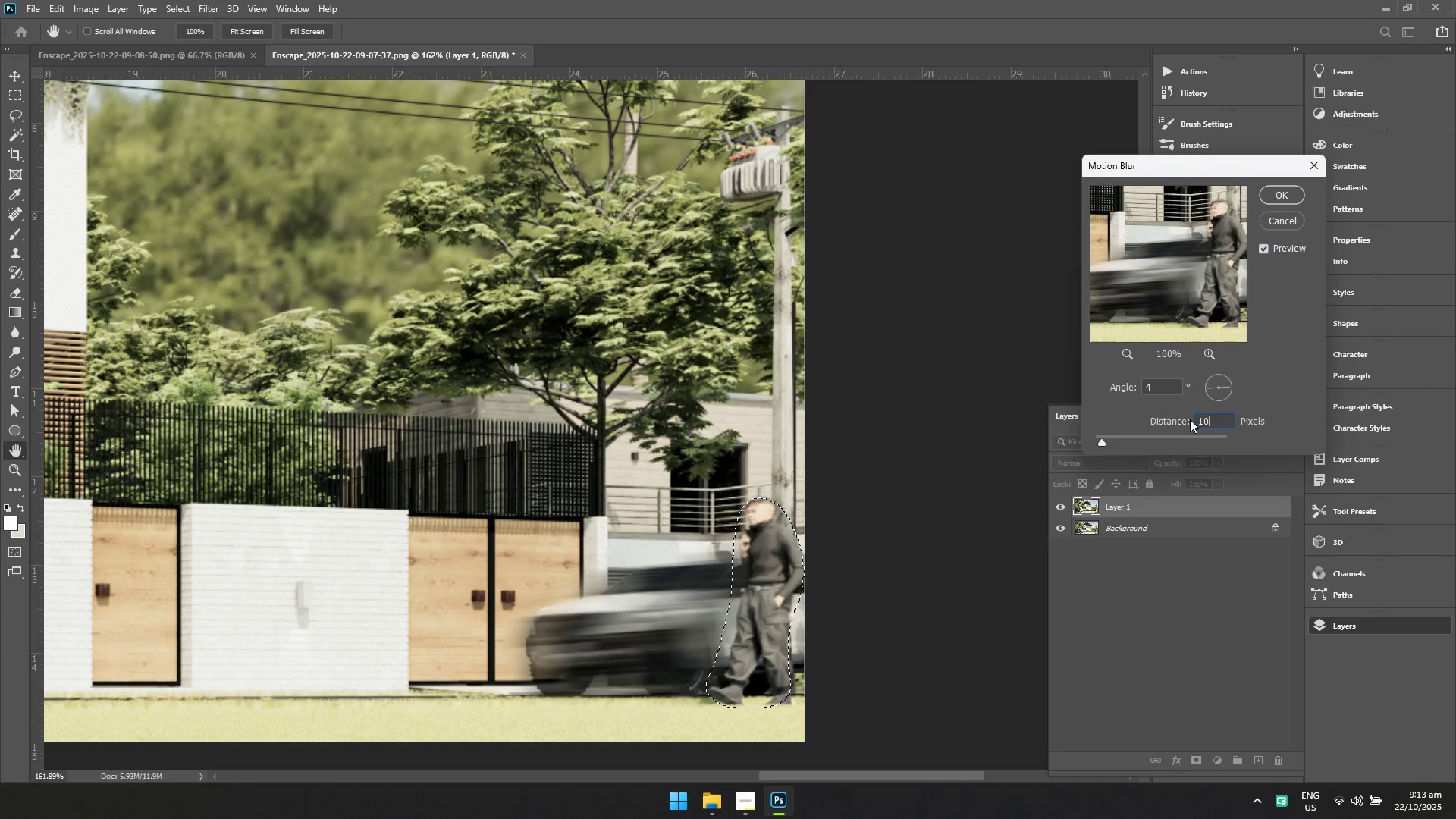 
key(Enter)
 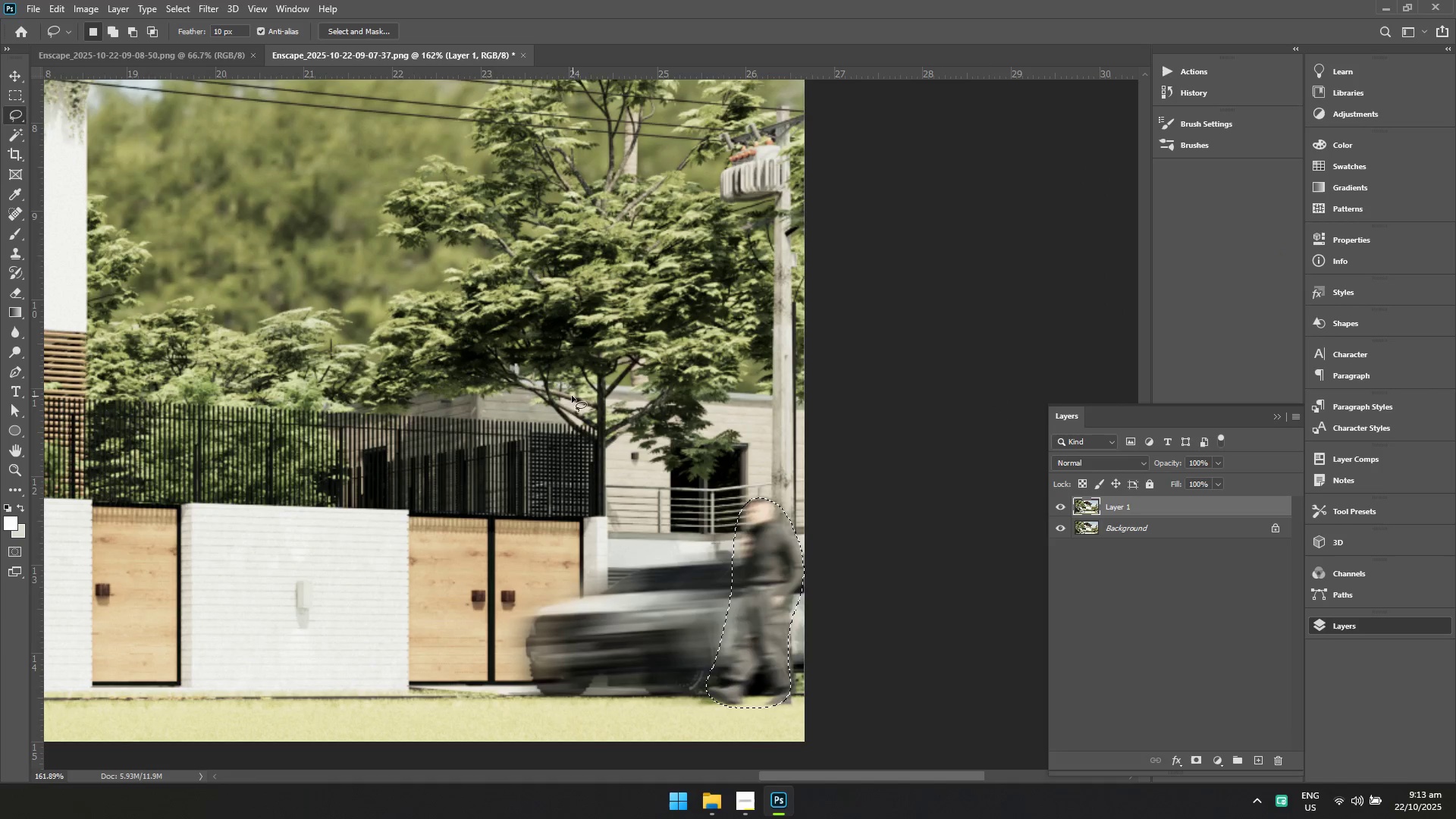 
right_click([571, 393])
 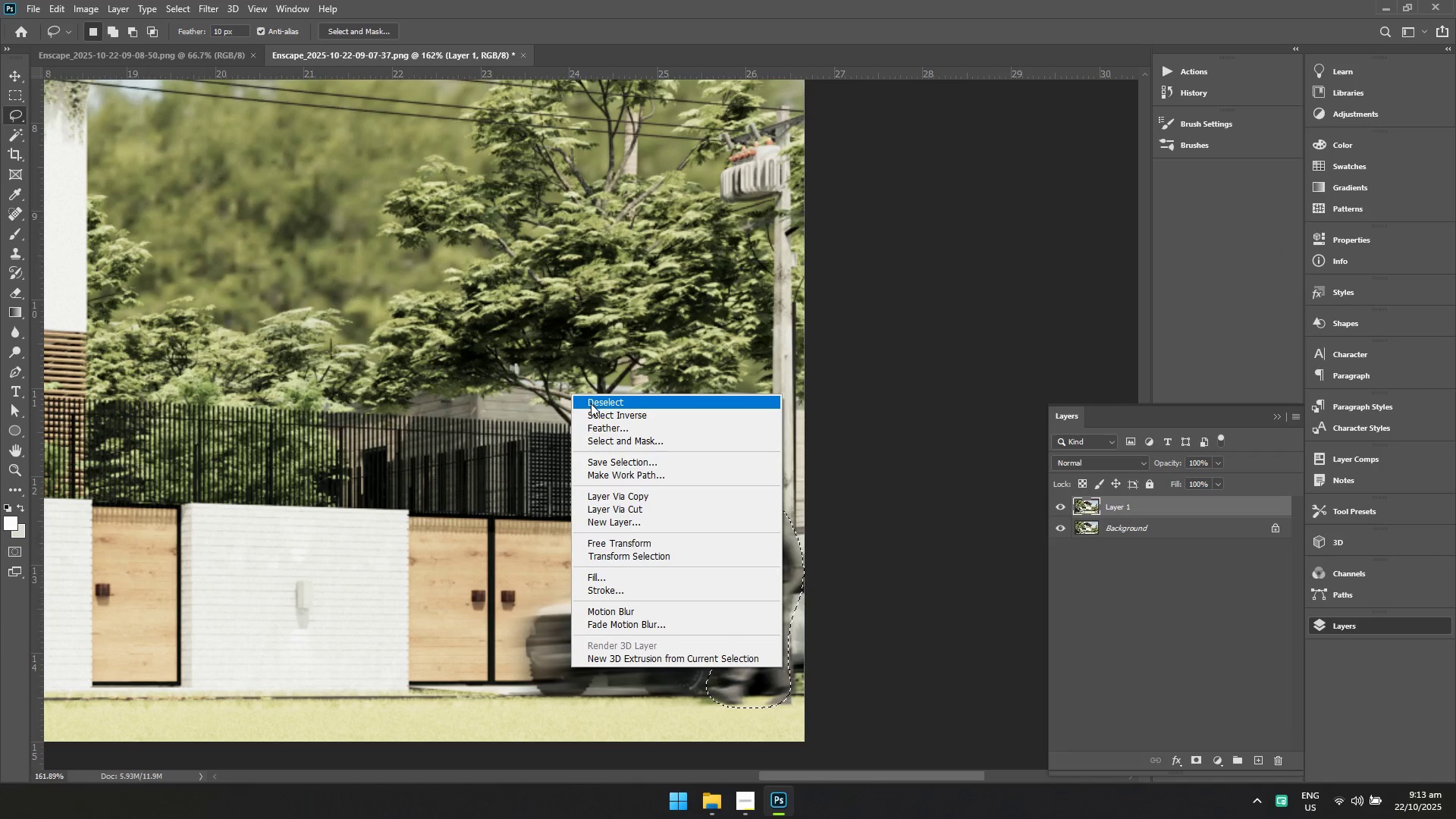 
left_click([591, 403])
 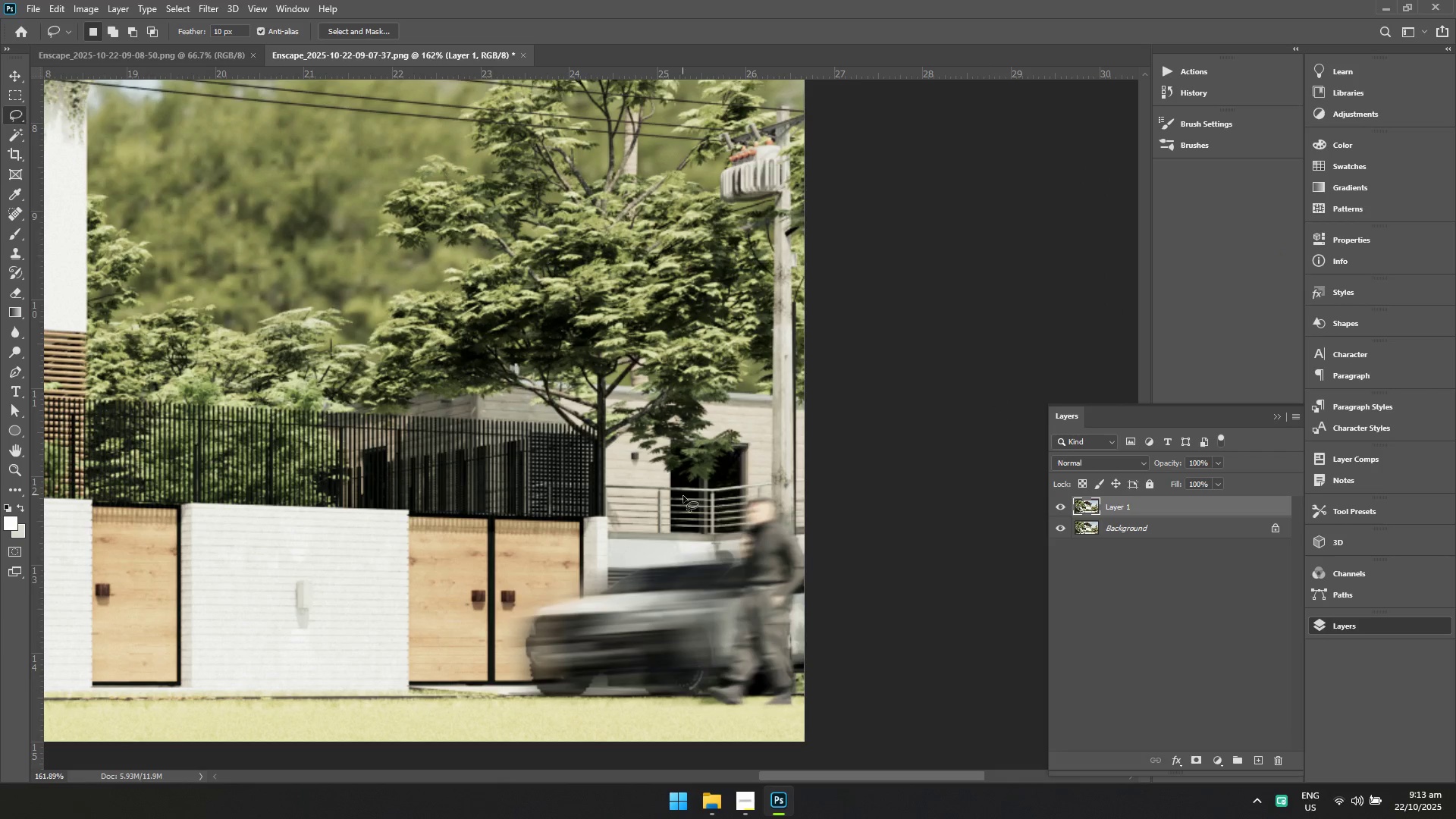 
hold_key(key=ControlLeft, duration=1.07)
 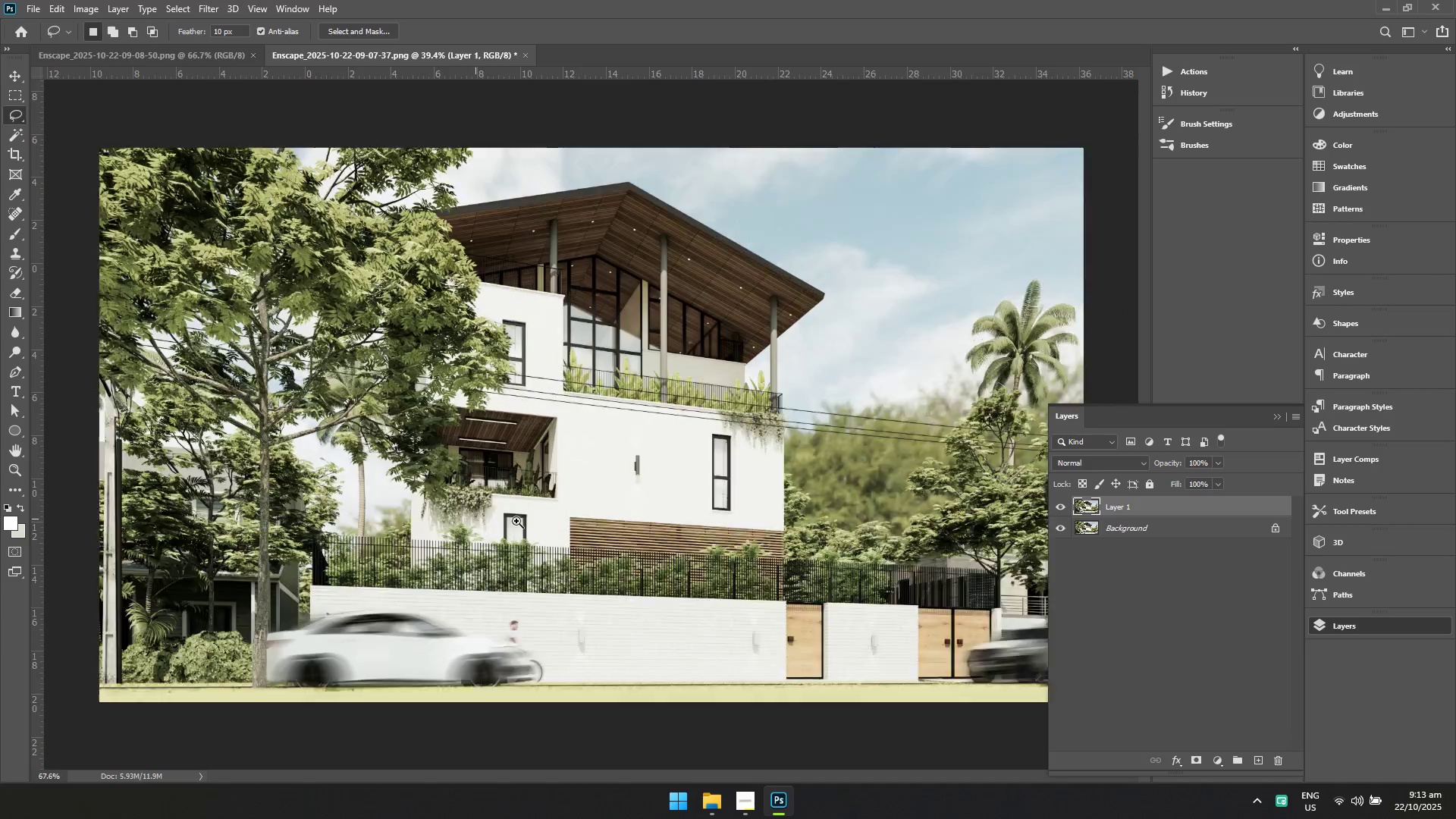 
hold_key(key=Space, duration=1.09)
 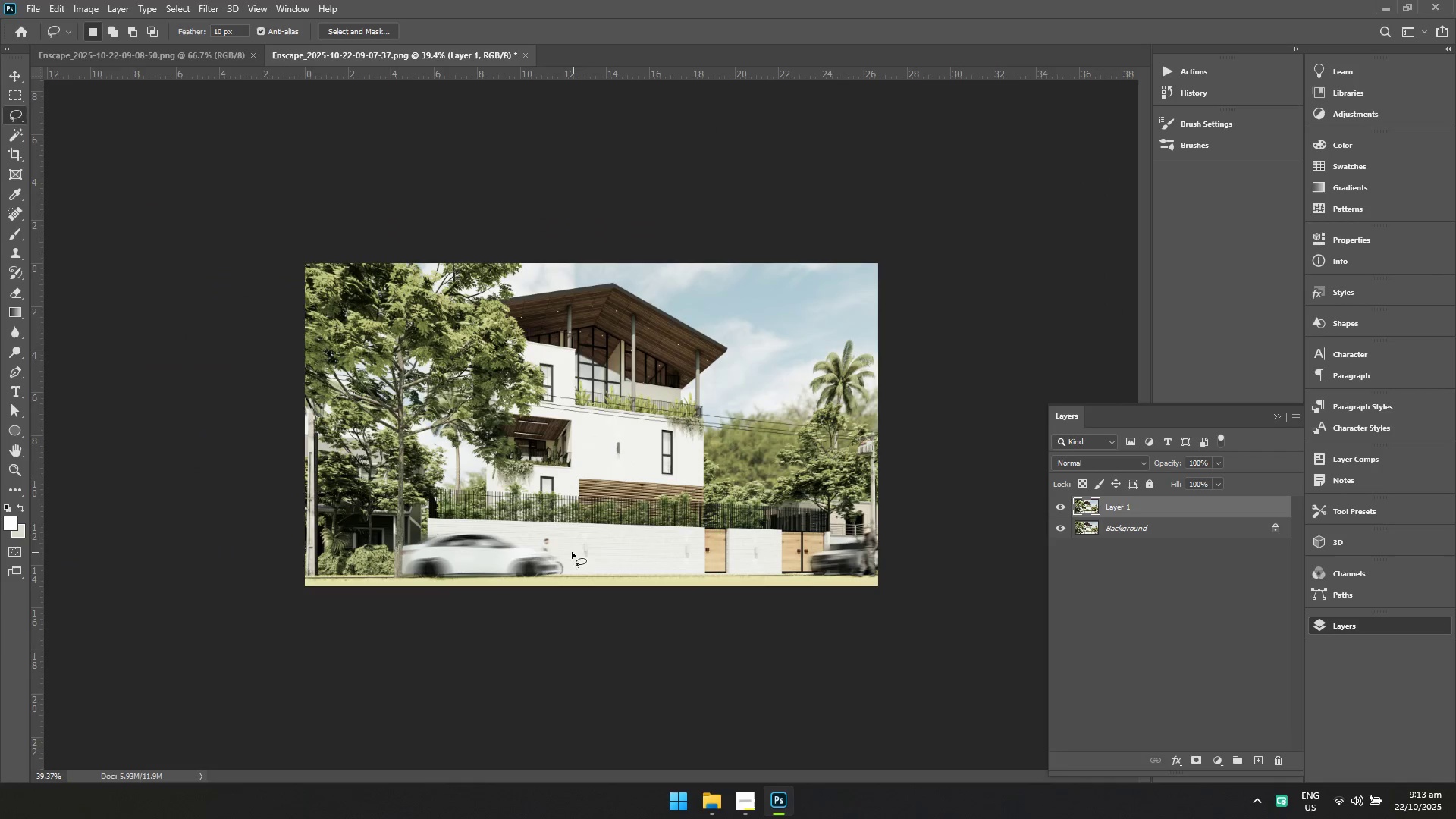 
hold_key(key=Space, duration=1.33)
 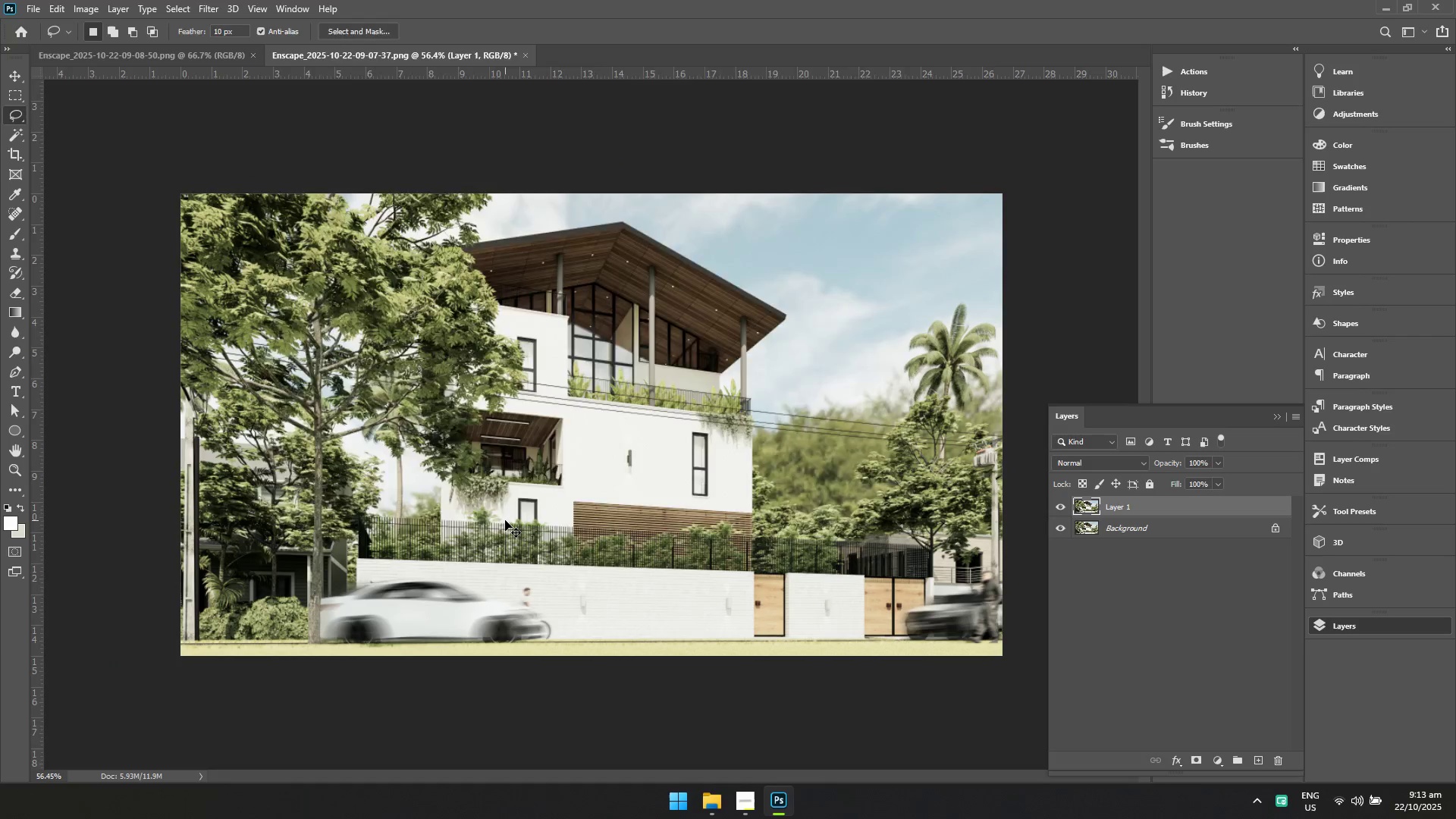 
key(Control+S)
 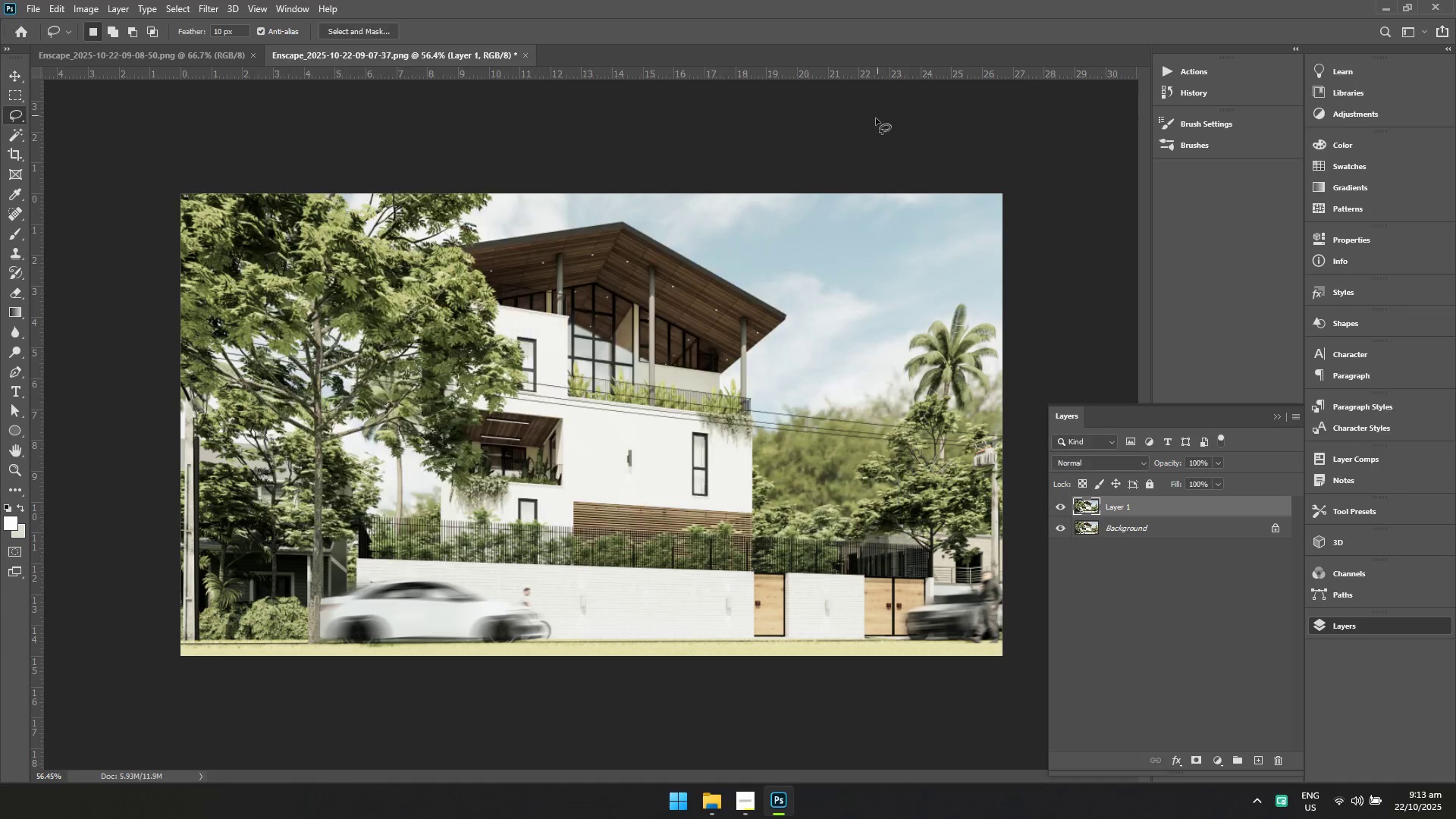 
key(Alt+Tab)
 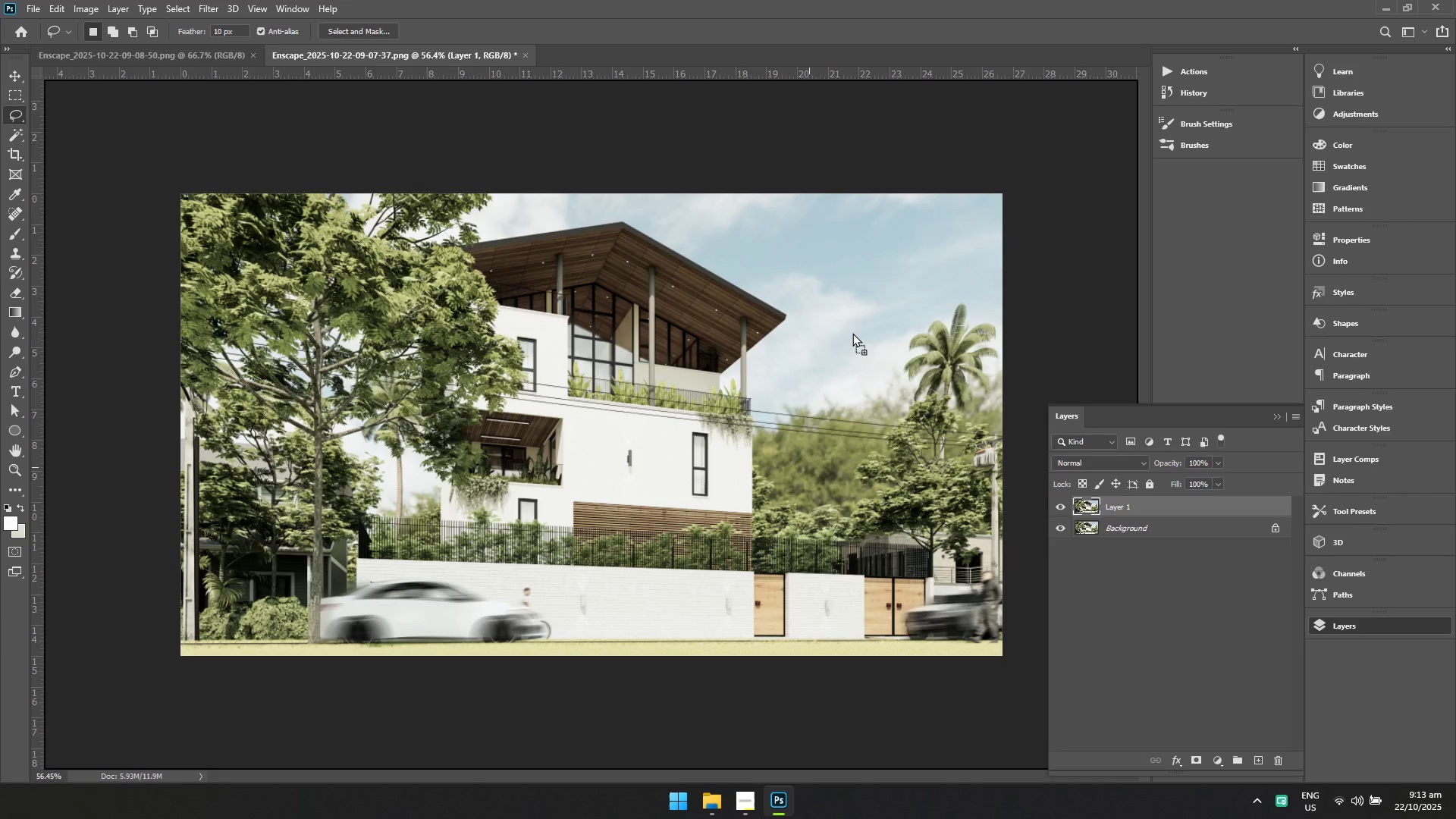 
right_click([686, 394])
 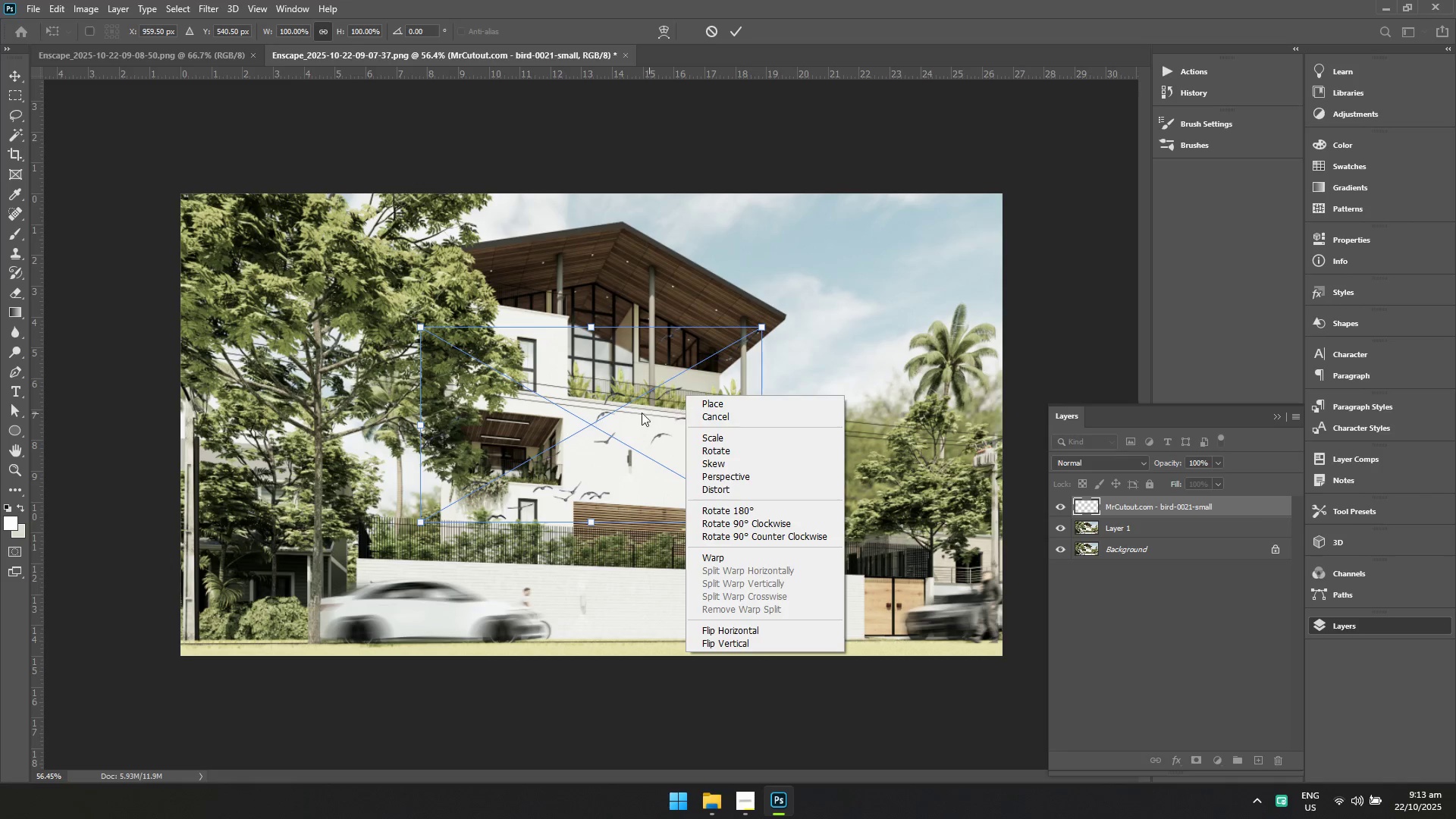 
left_click([638, 410])
 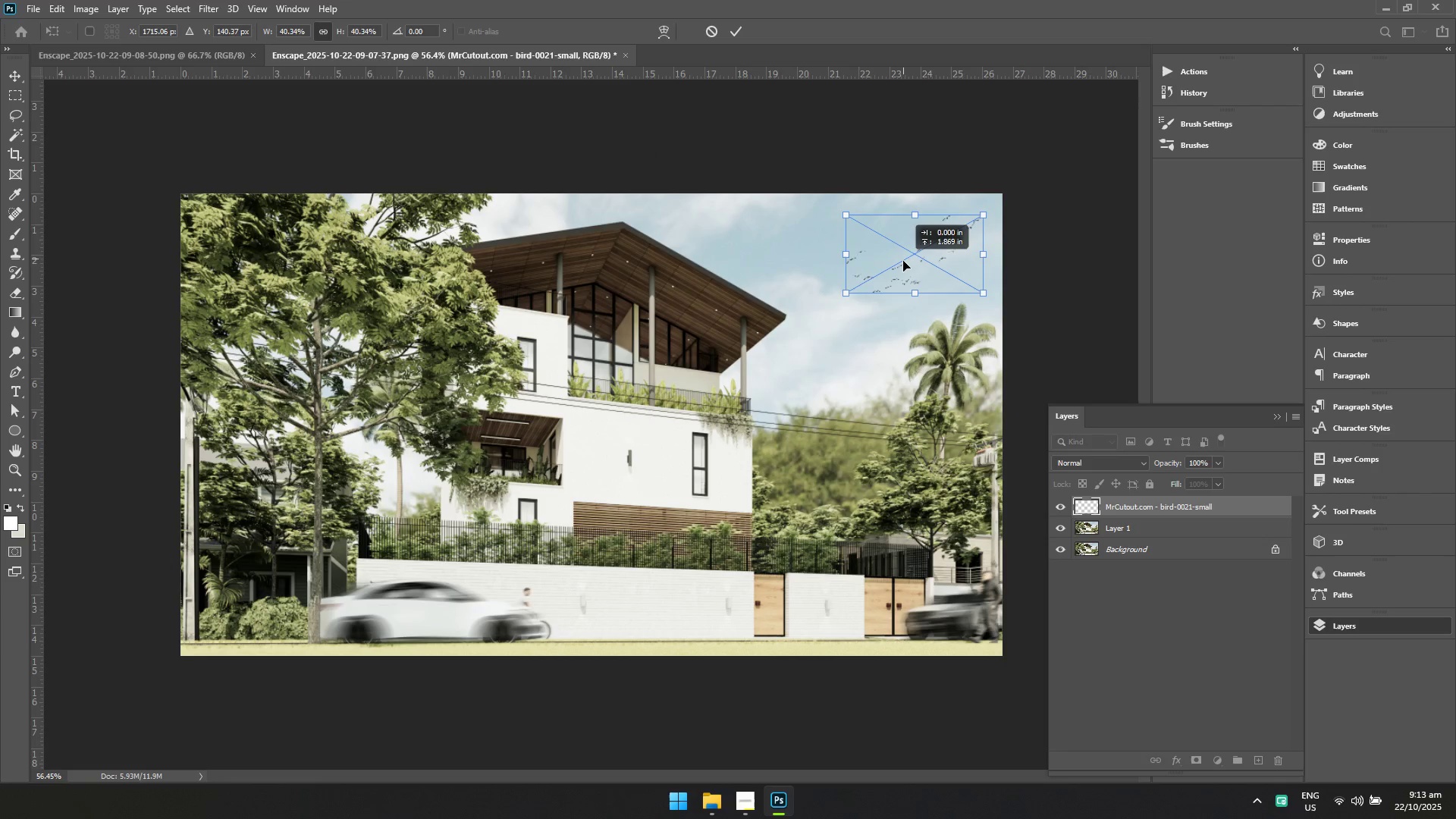 
key(Enter)
 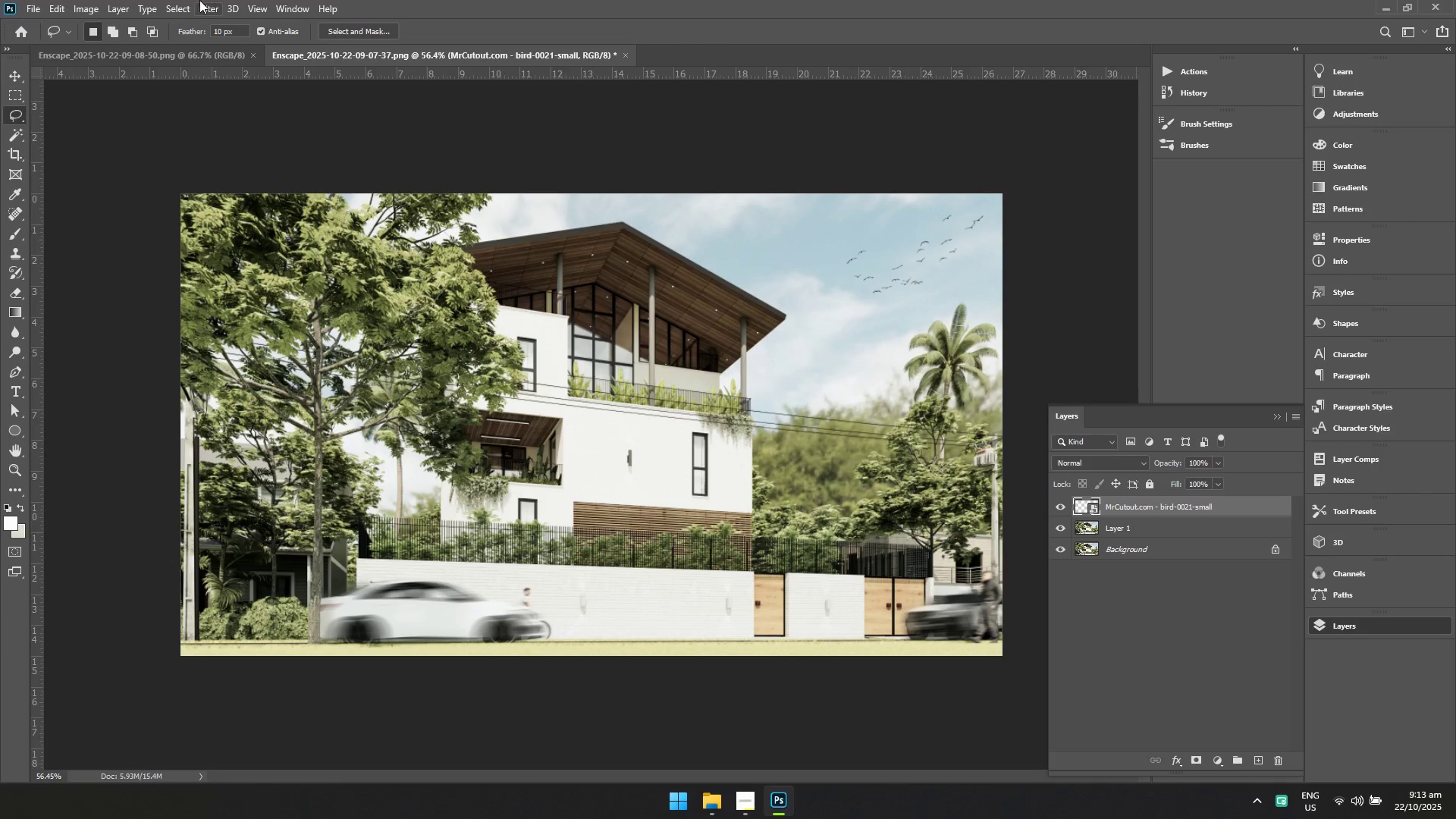 
left_click([203, 11])
 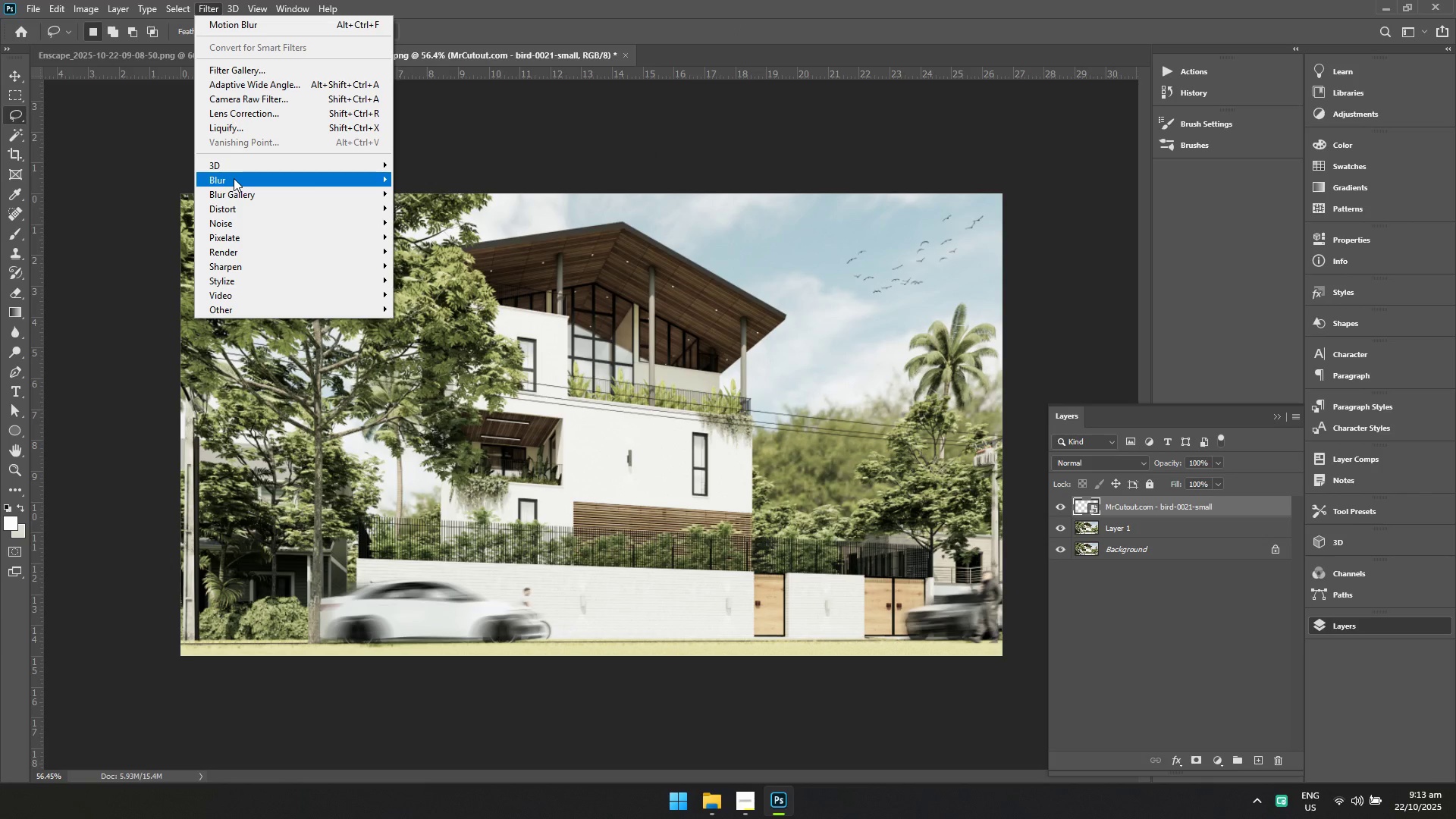 
left_click([234, 178])
 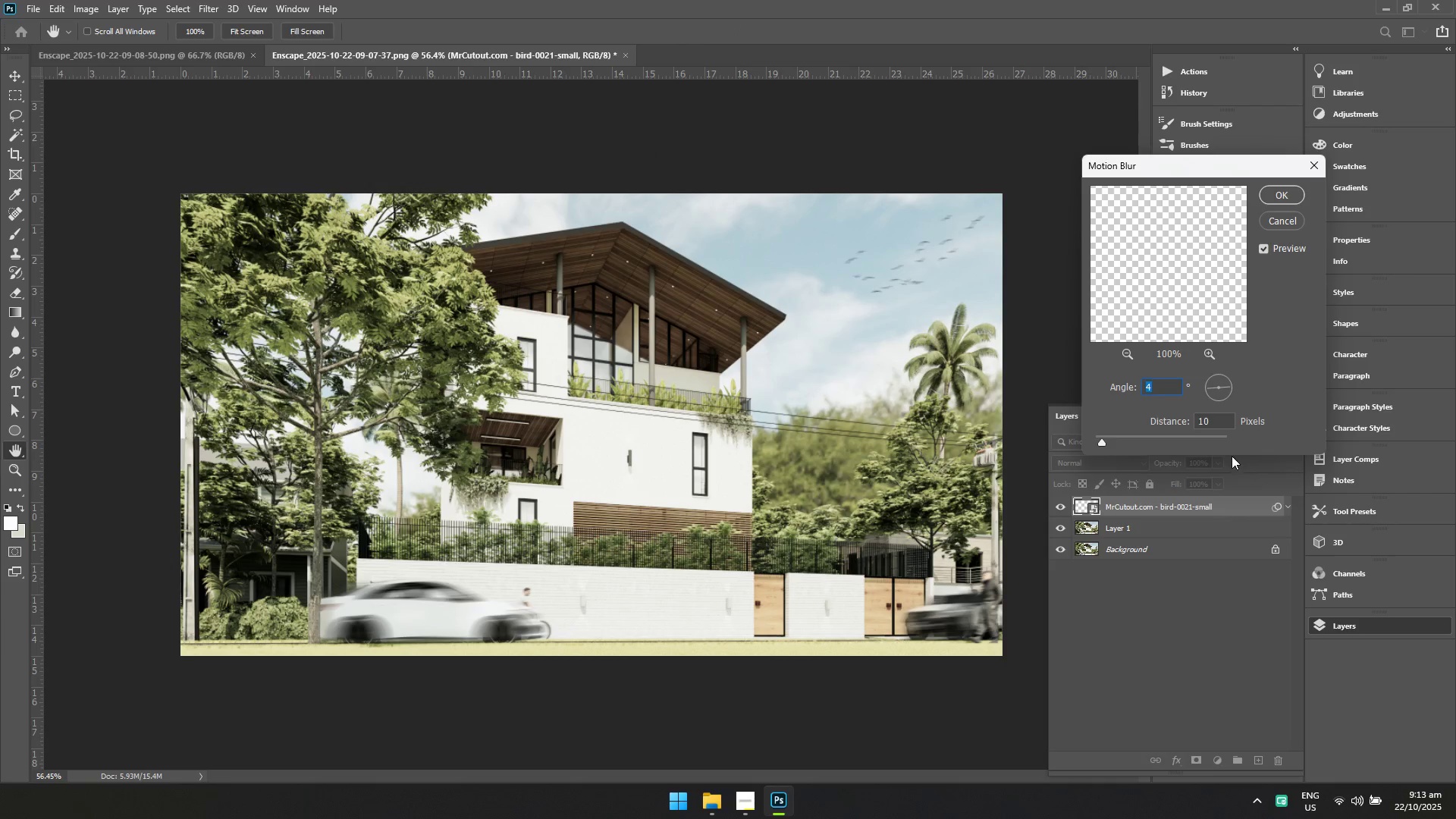 
left_click([1277, 193])
 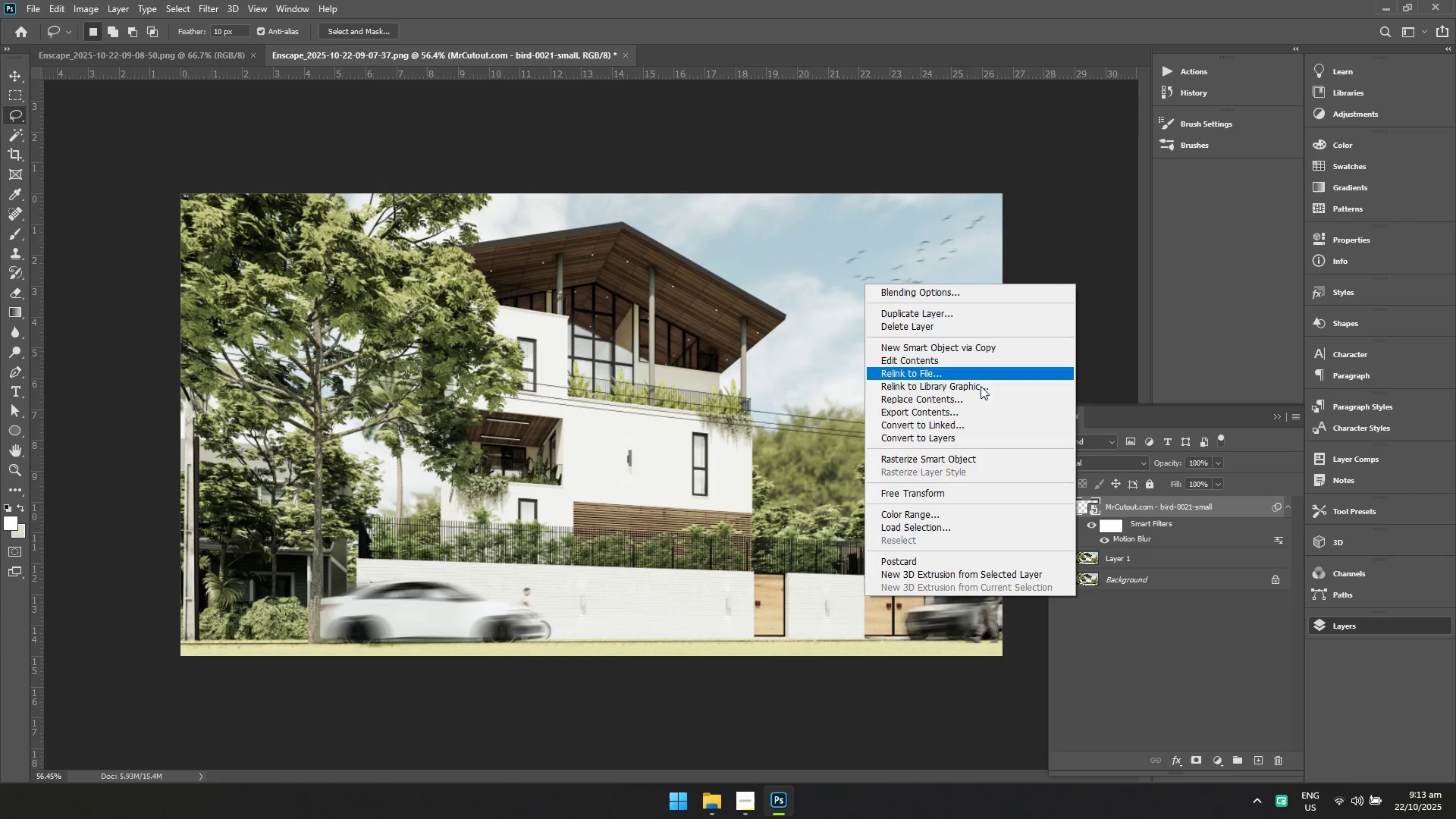 
left_click([1134, 621])
 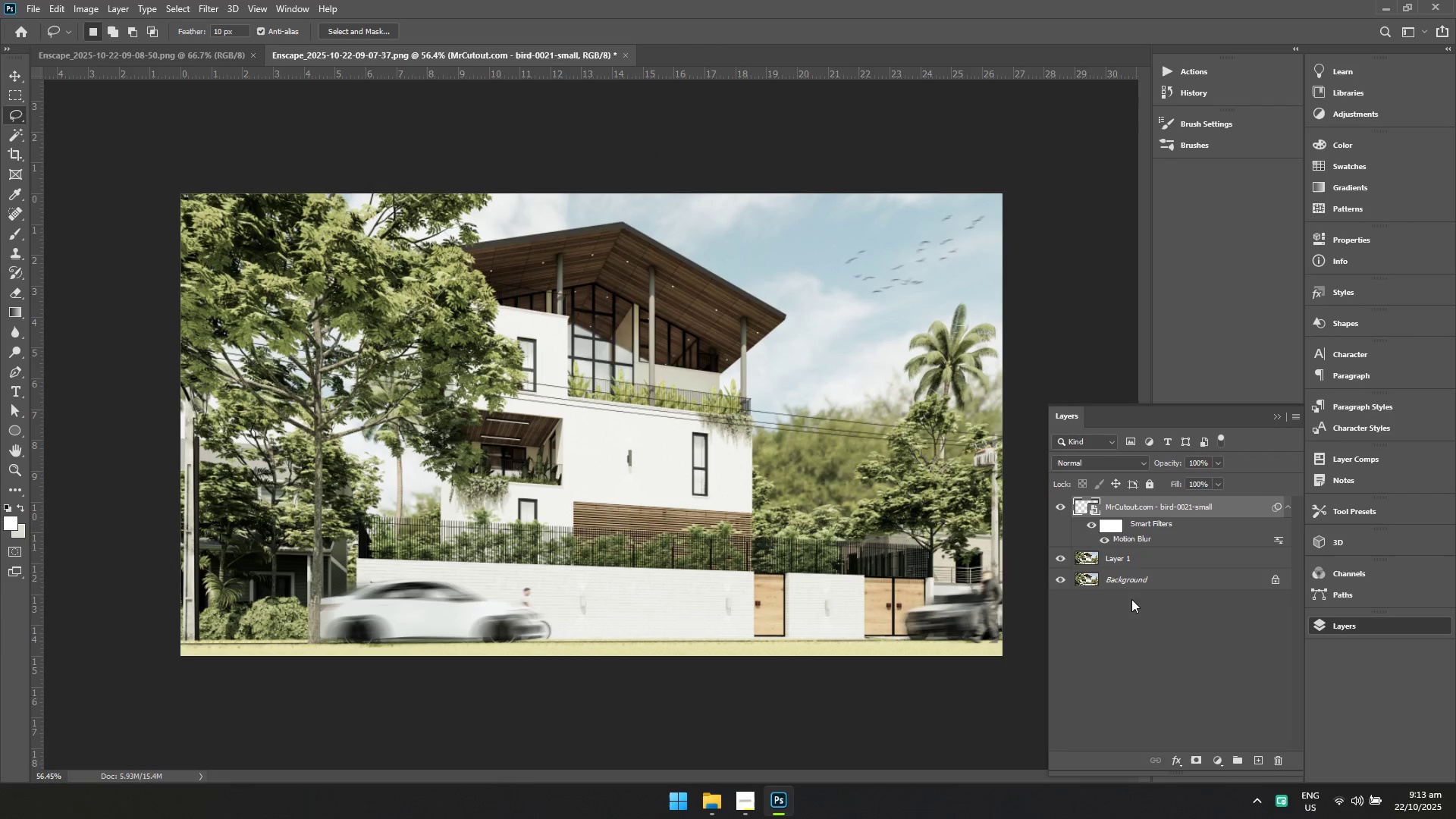 
hold_key(key=ShiftLeft, duration=0.4)
double_click([1128, 582])
 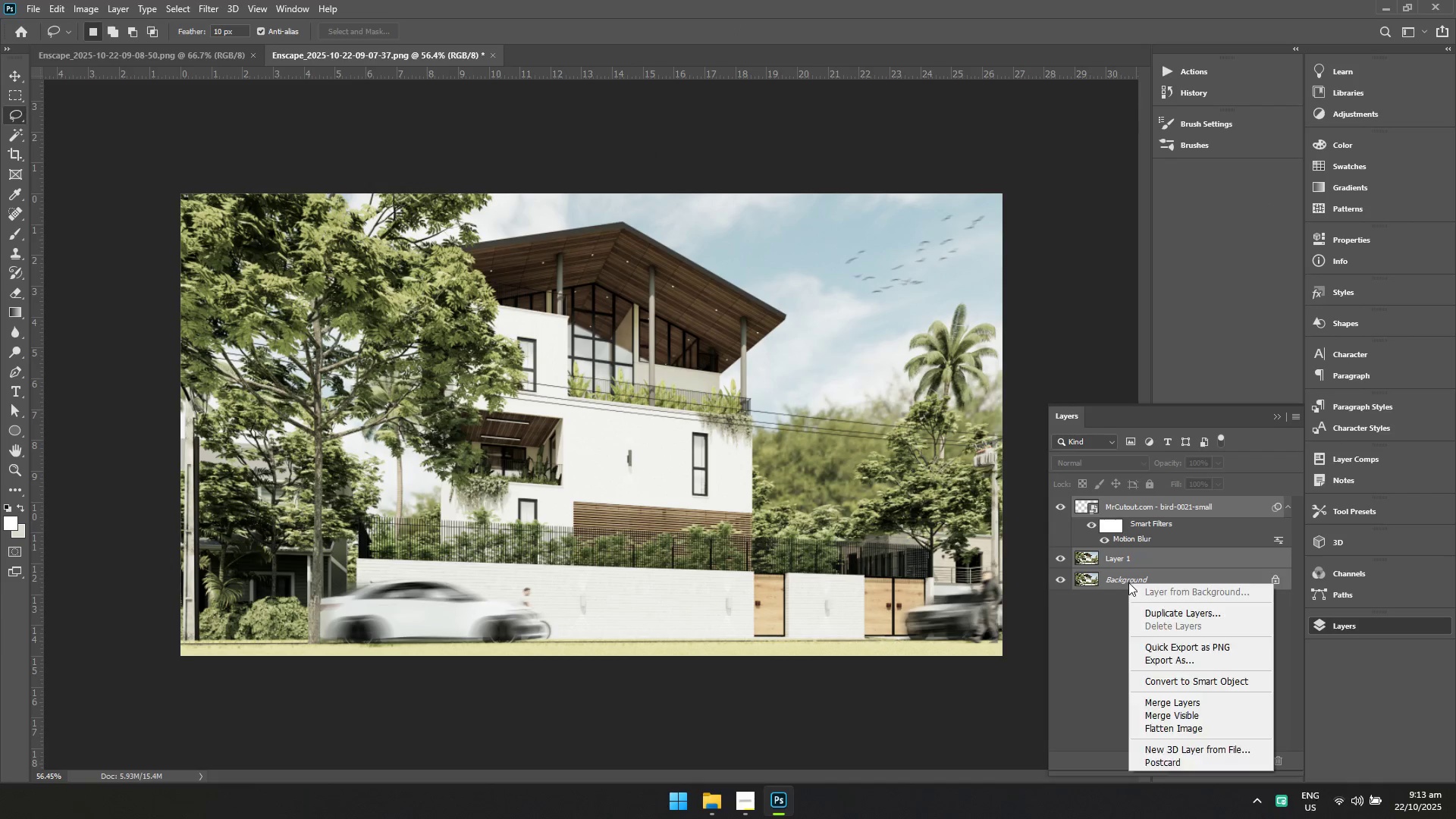 
right_click([1128, 582])
 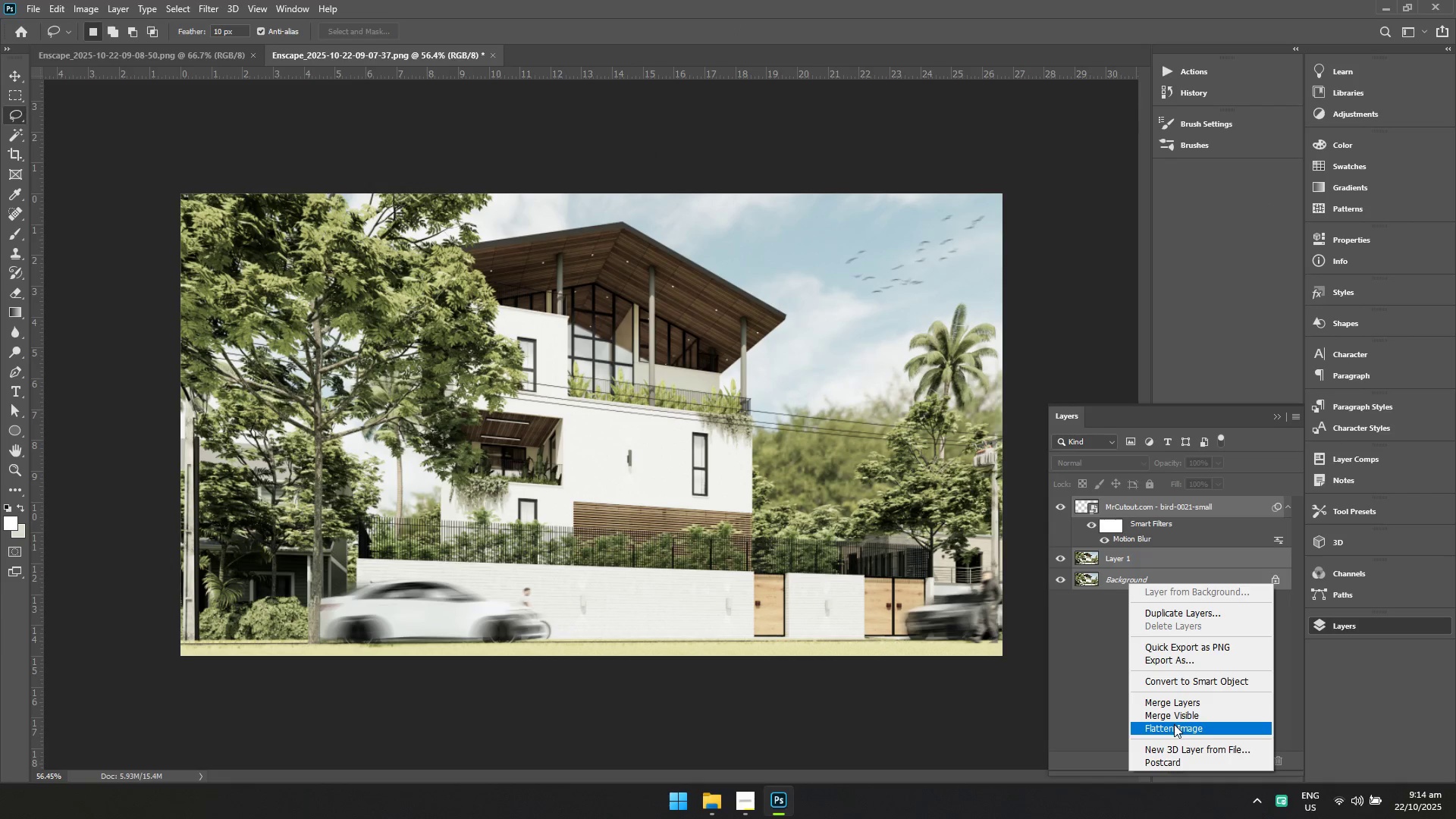 
left_click([1175, 724])
 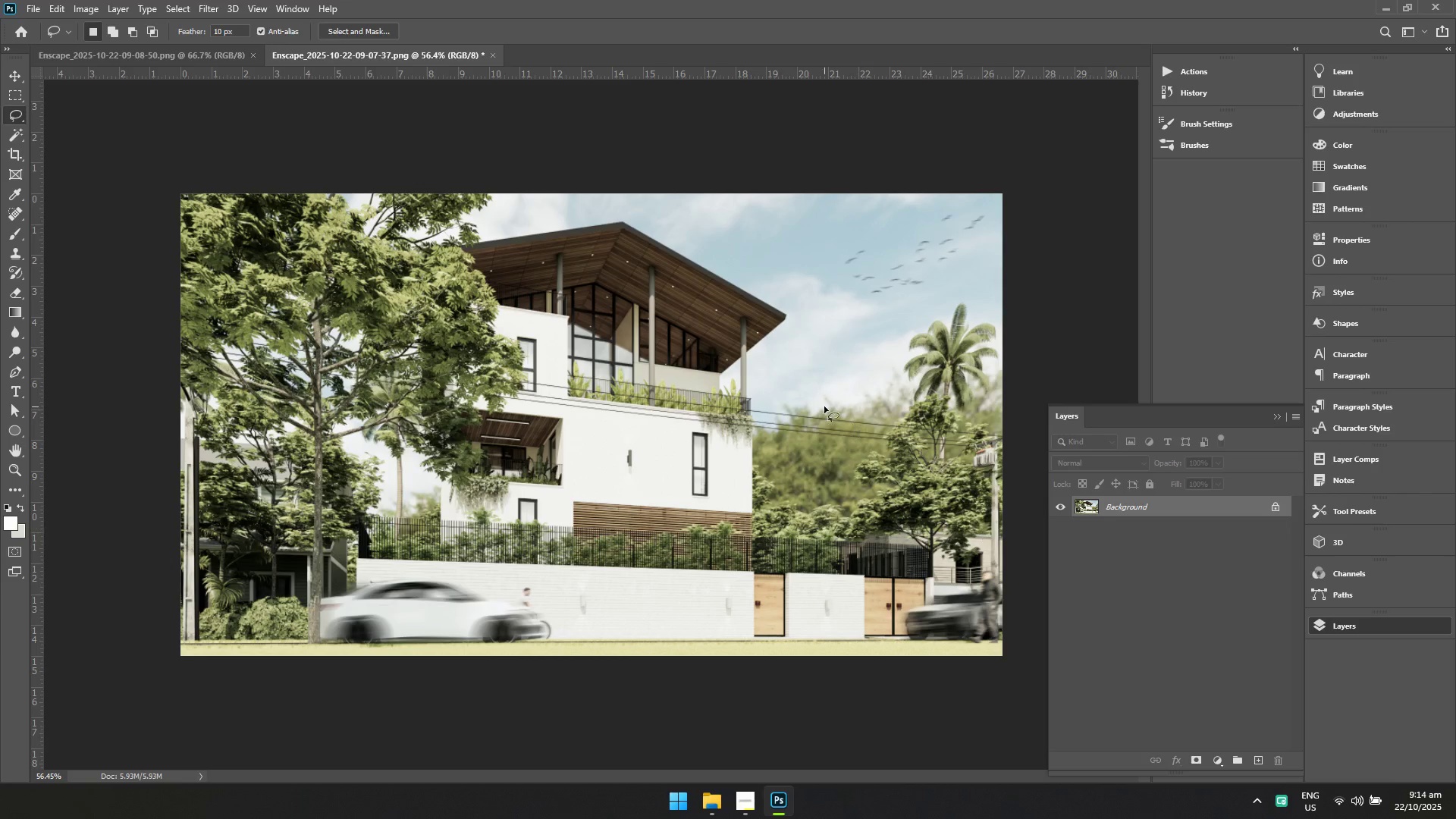 
key(Control+ControlLeft)
 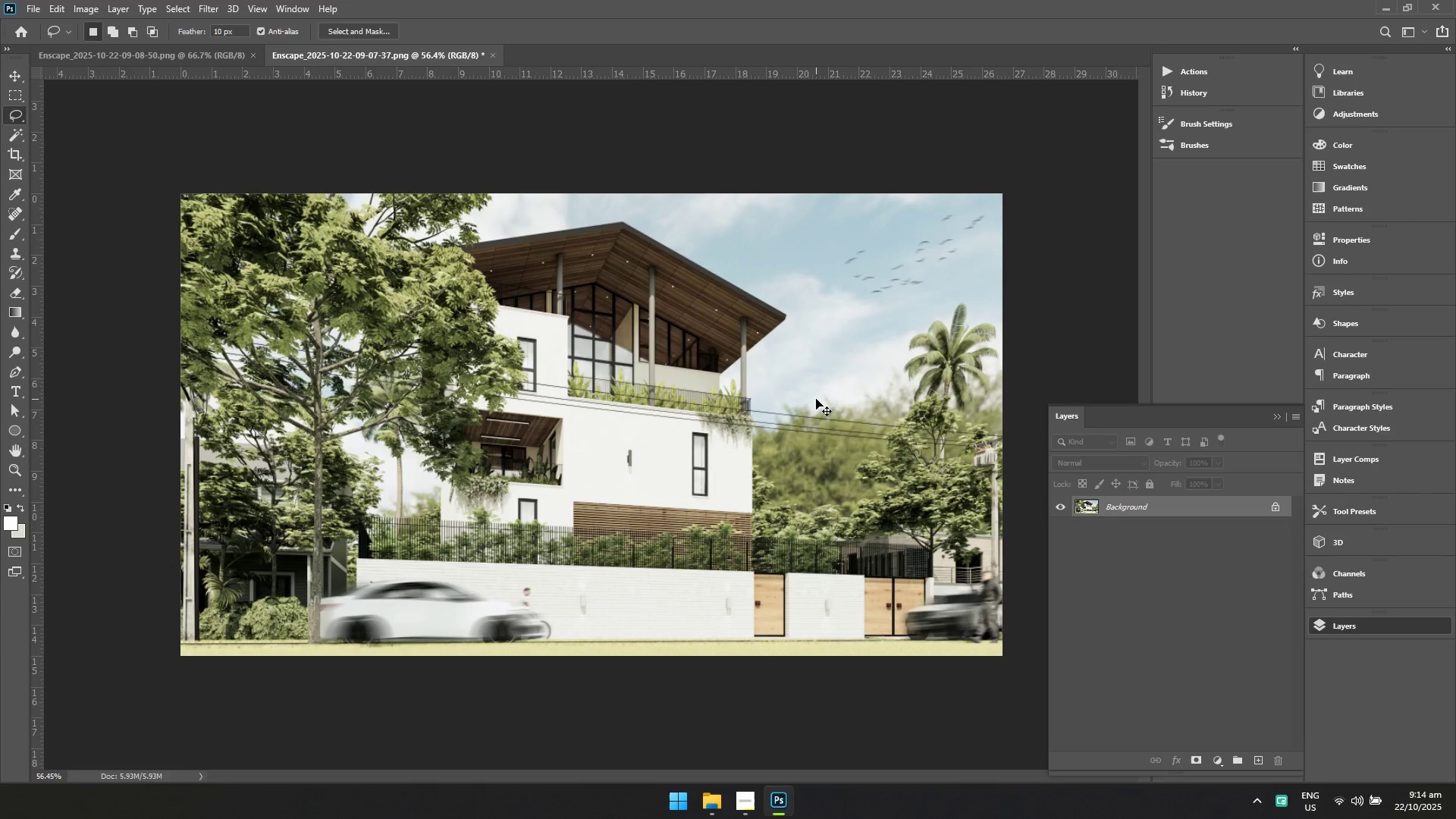 
key(Control+S)
 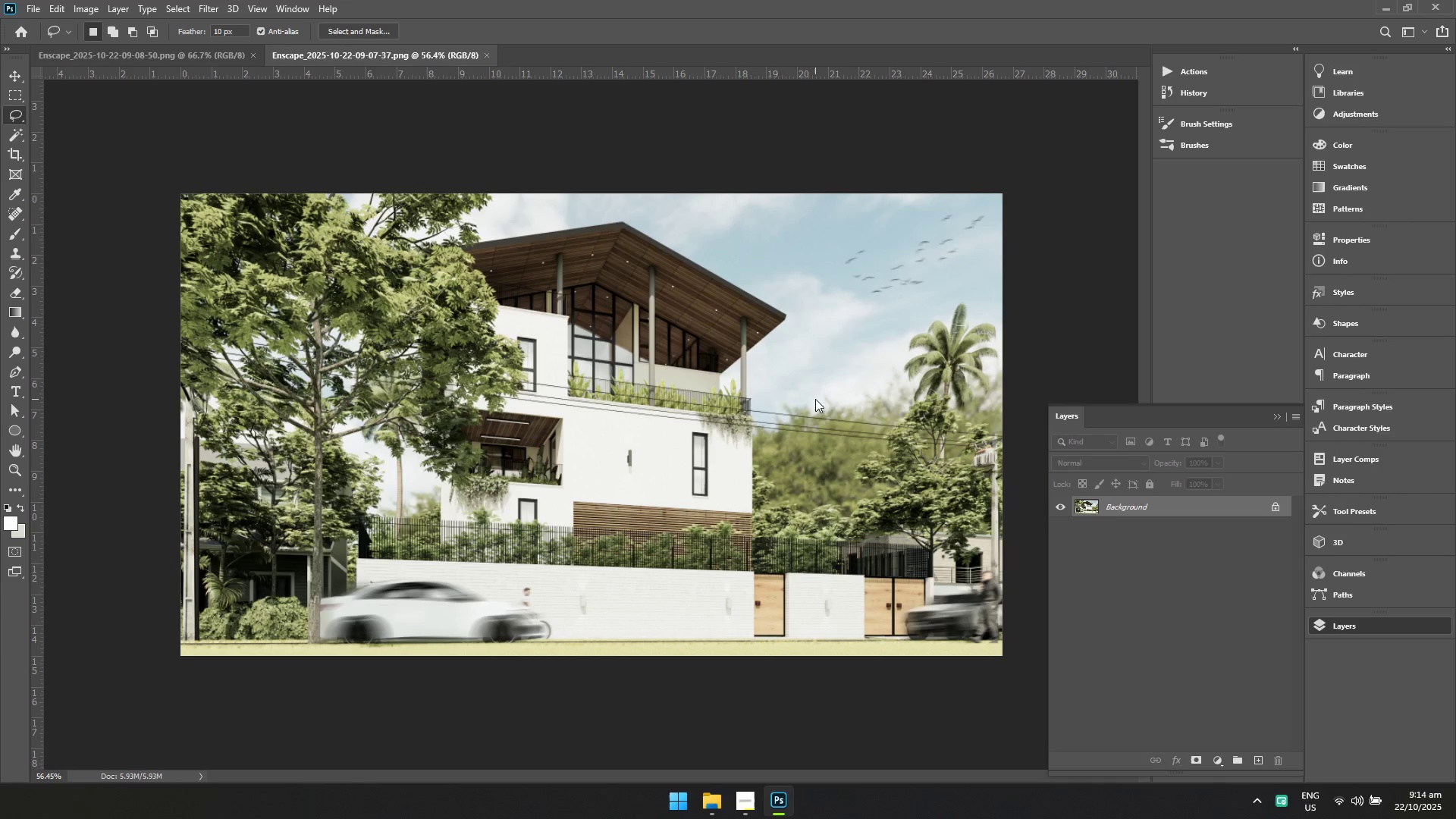 
key(Control+S)
 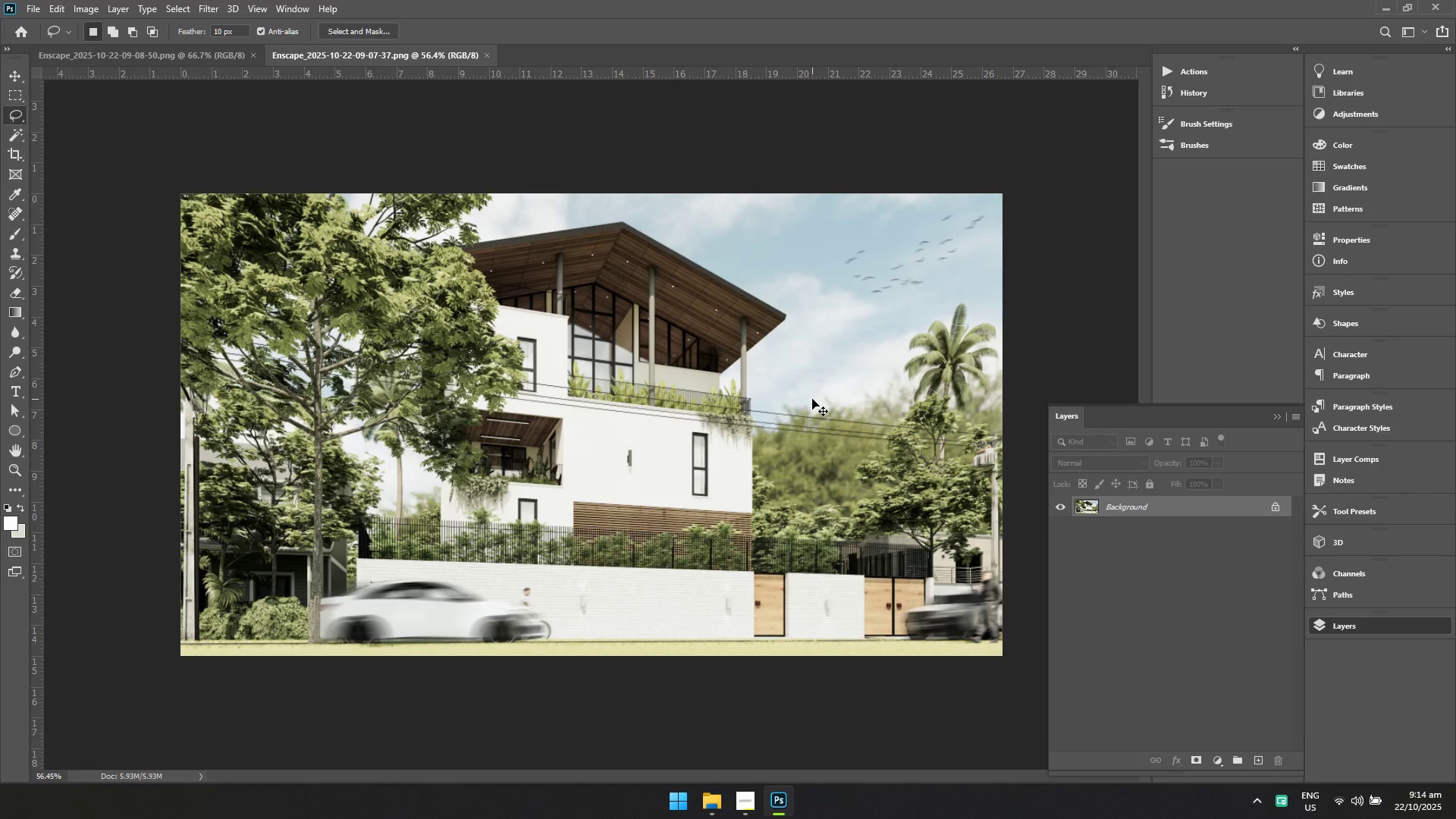 
key(Control+S)
 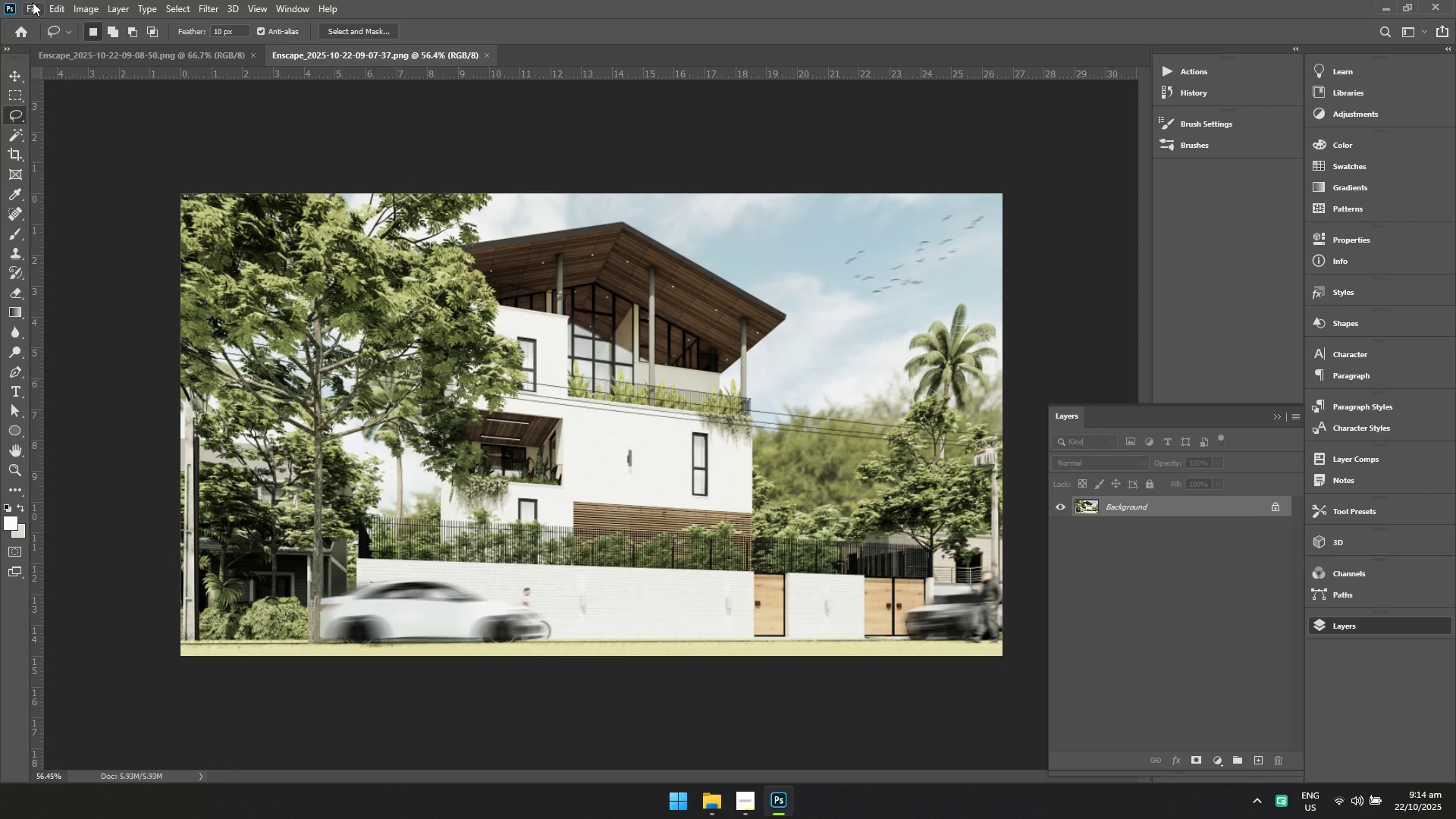 
double_click([48, 44])
 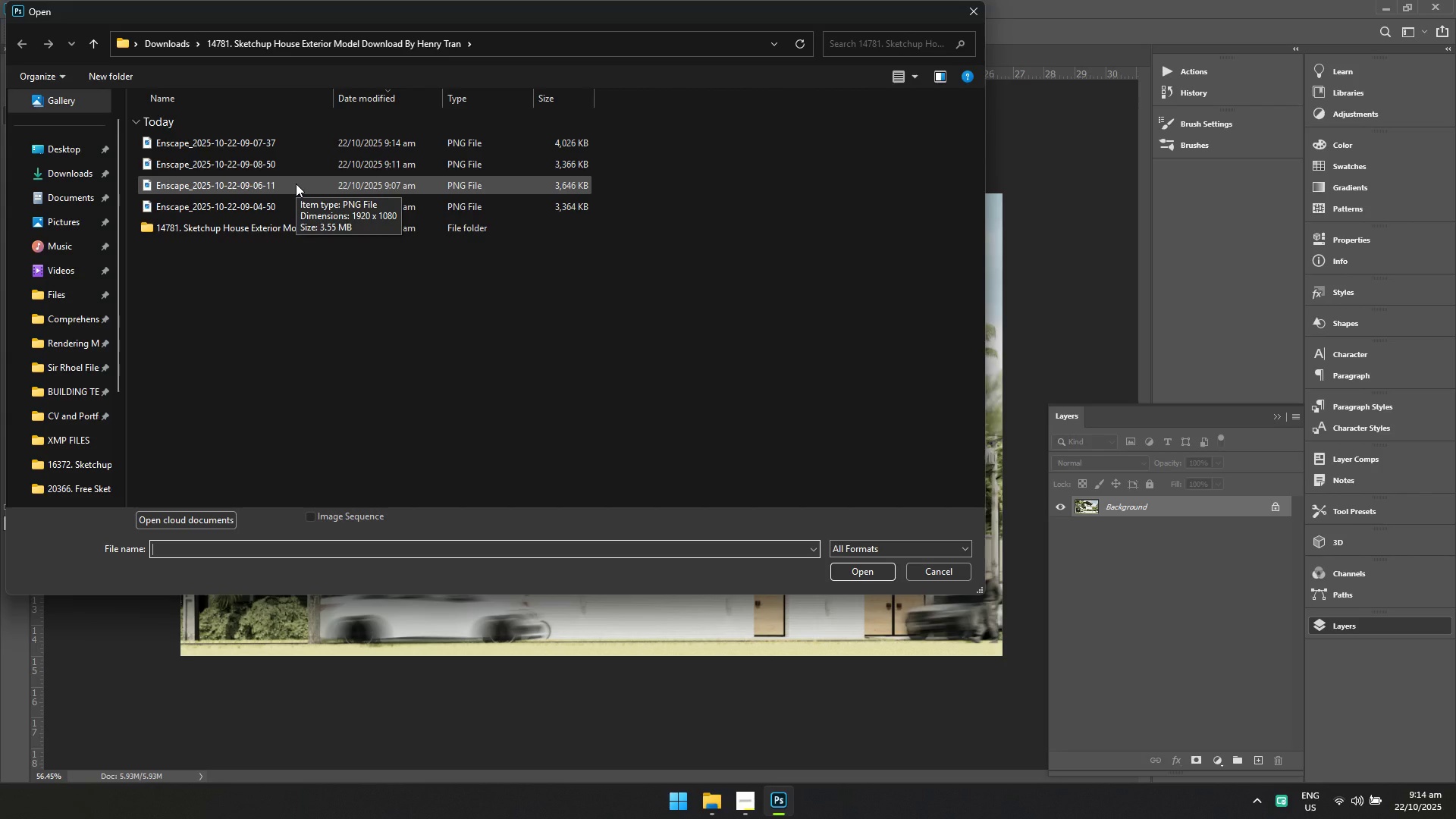 
left_click([296, 184])
 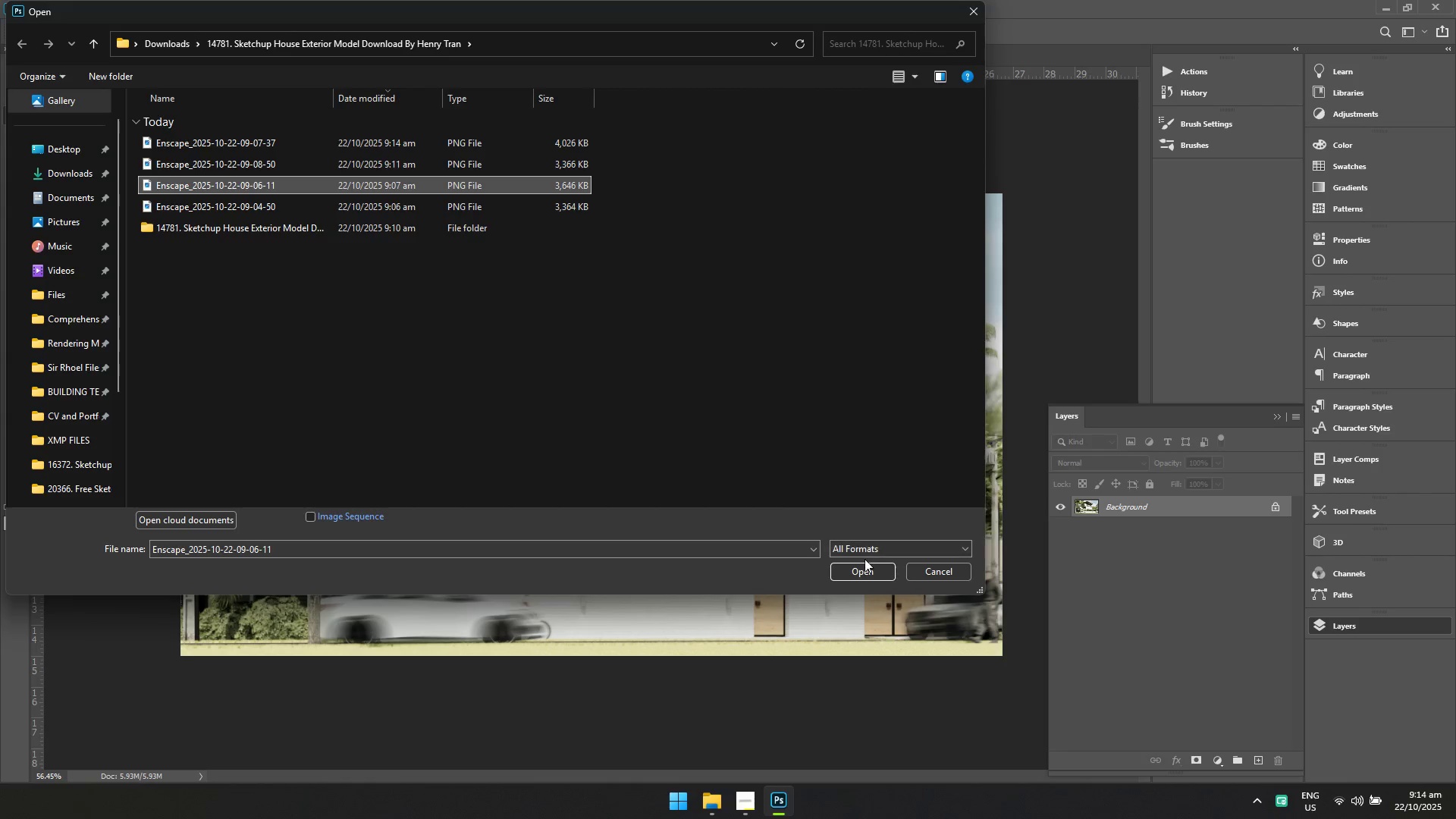 
left_click([868, 573])
 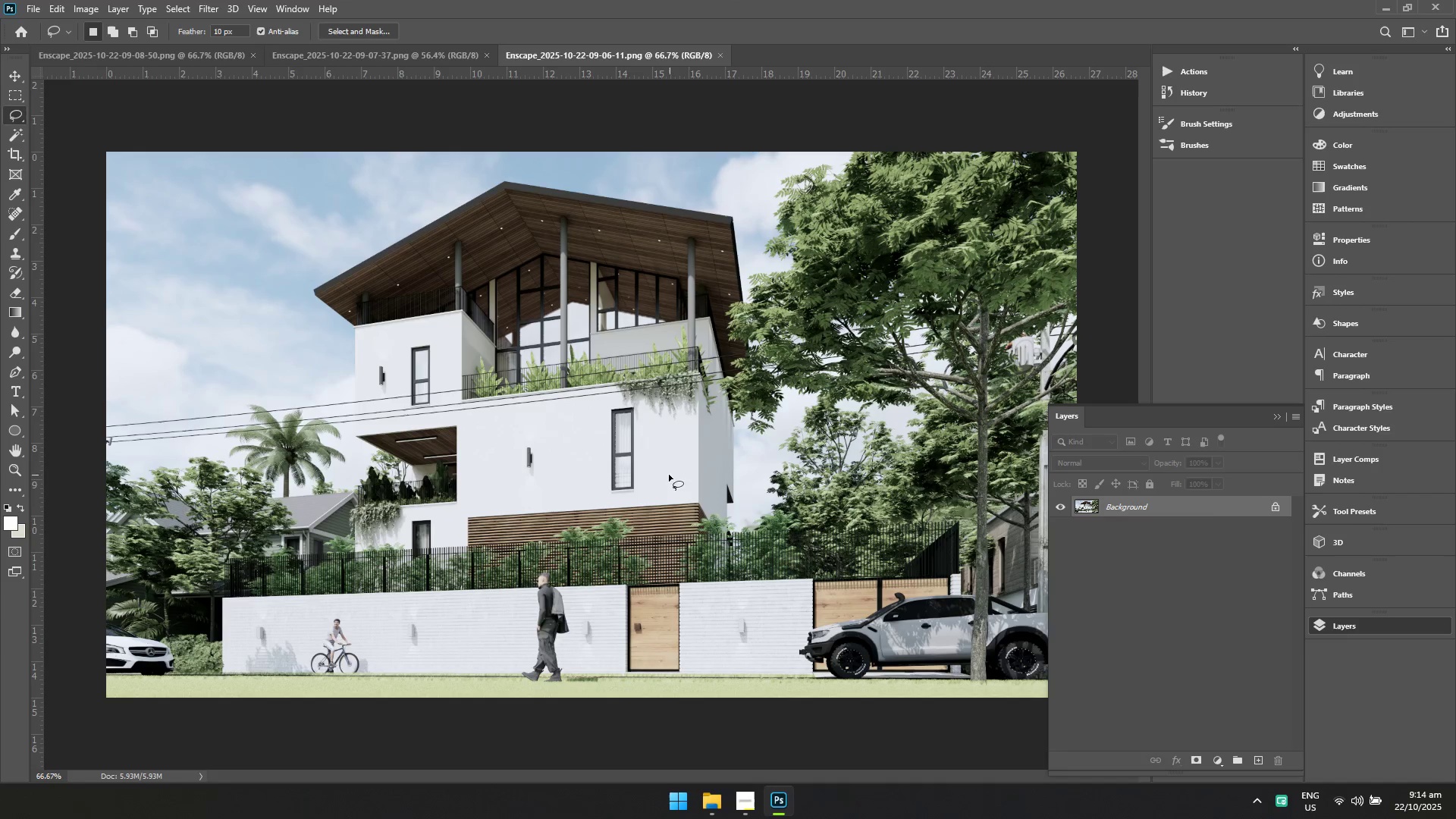 
key(Control+Shift+A)
 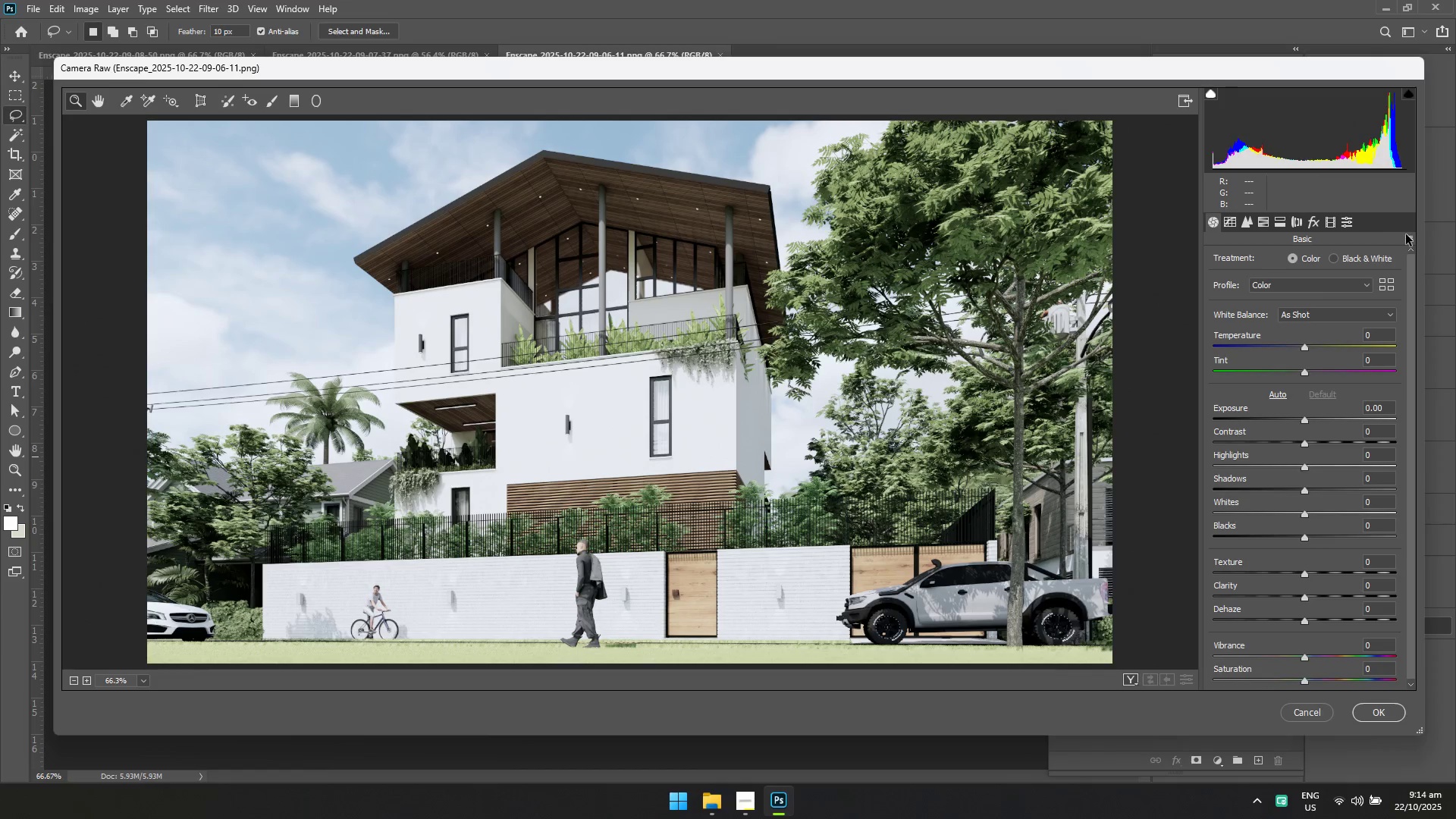 
left_click([1348, 362])
 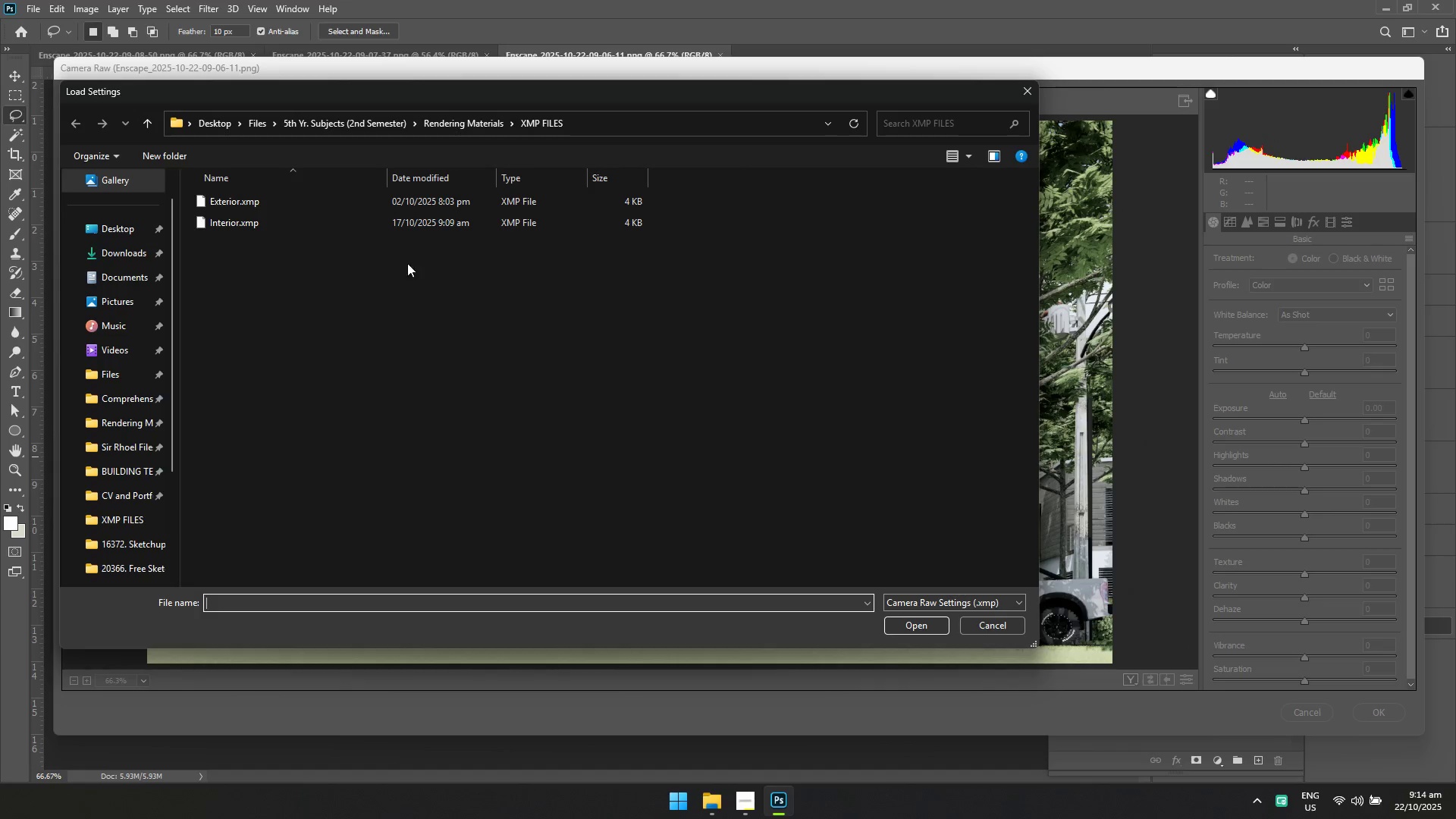 
key(Enter)
 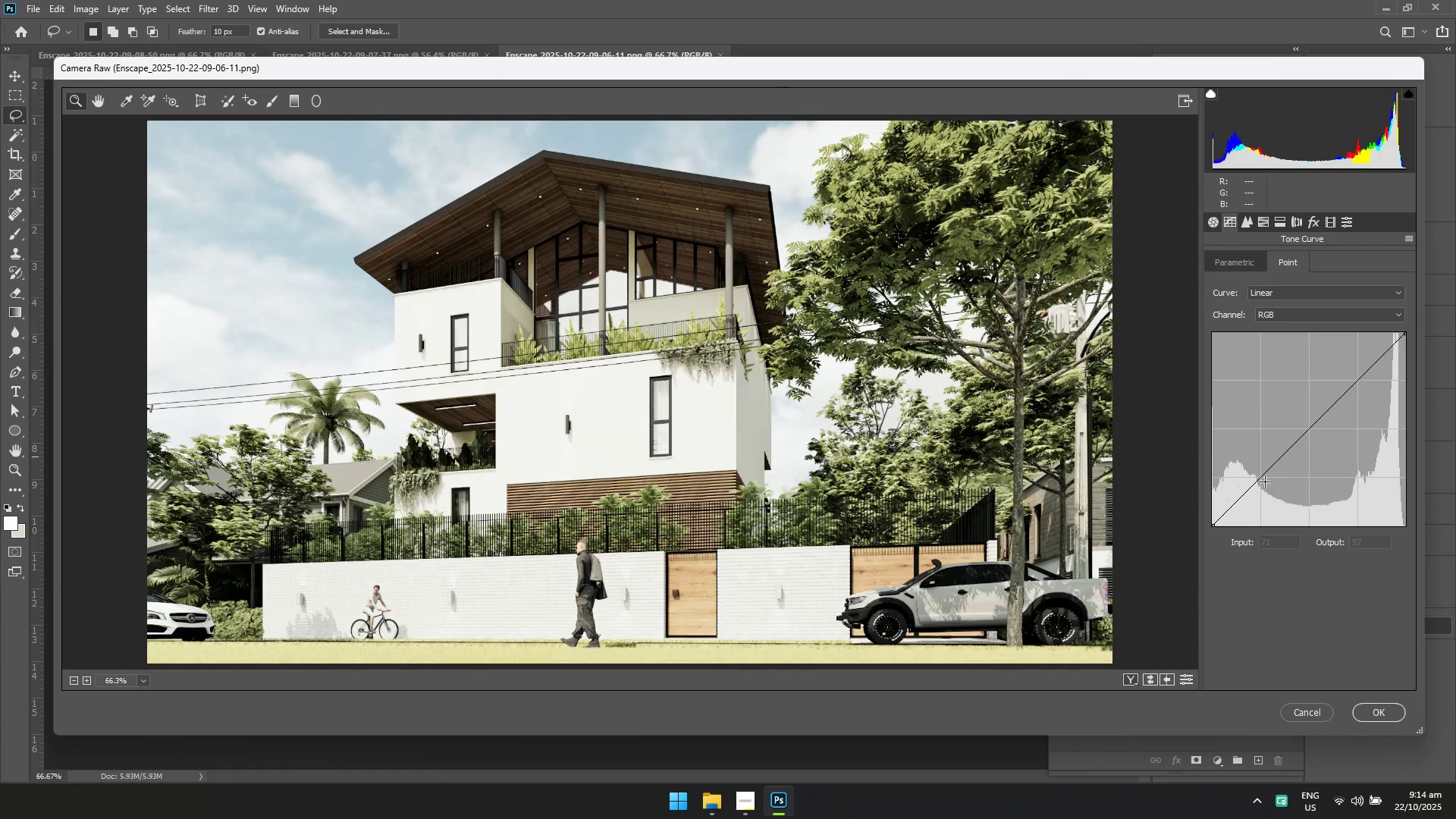 
wait(5.75)
 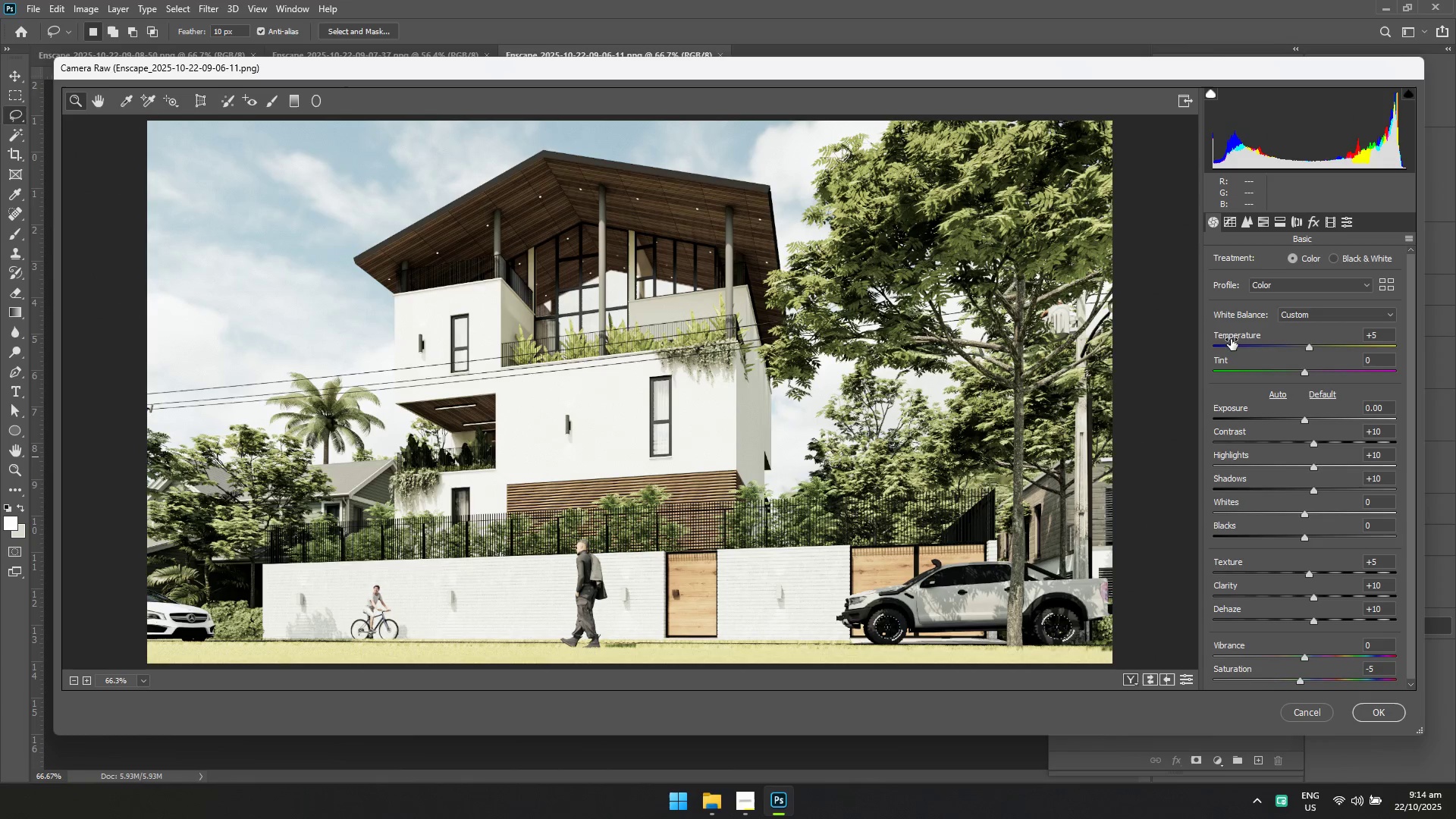 
left_click([1355, 376])
 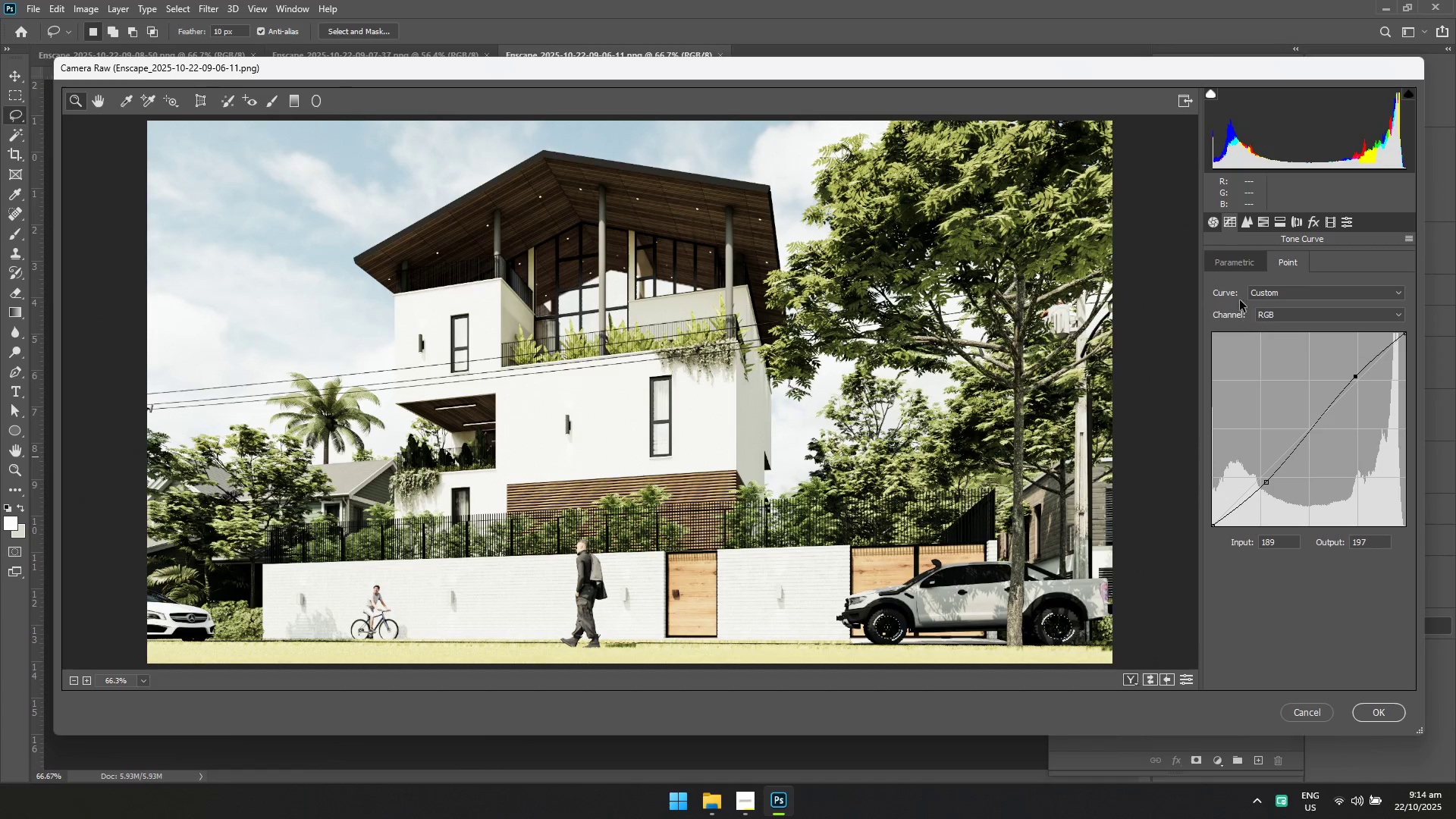 
left_click([1240, 264])
 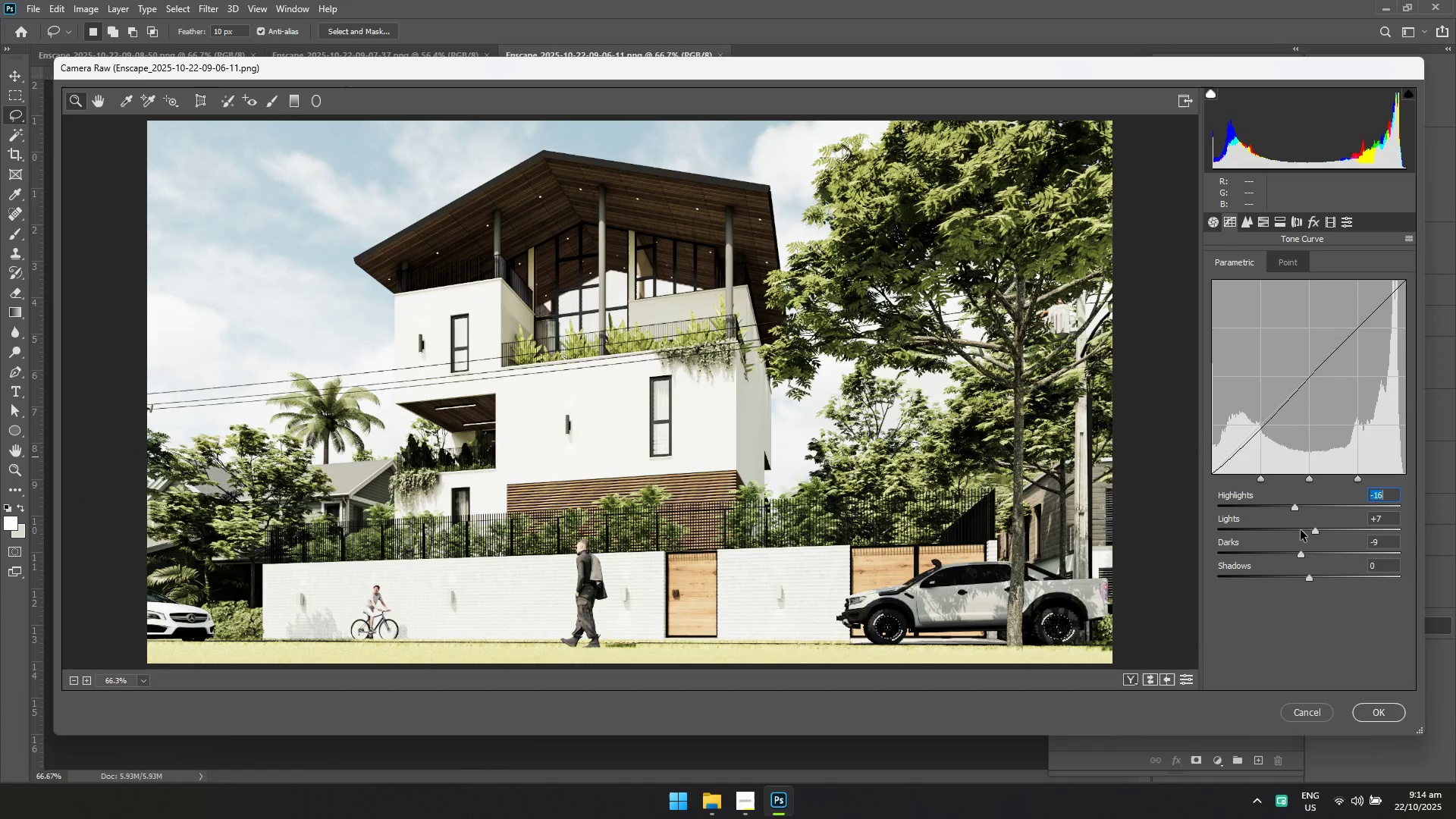 
left_click([1298, 530])
 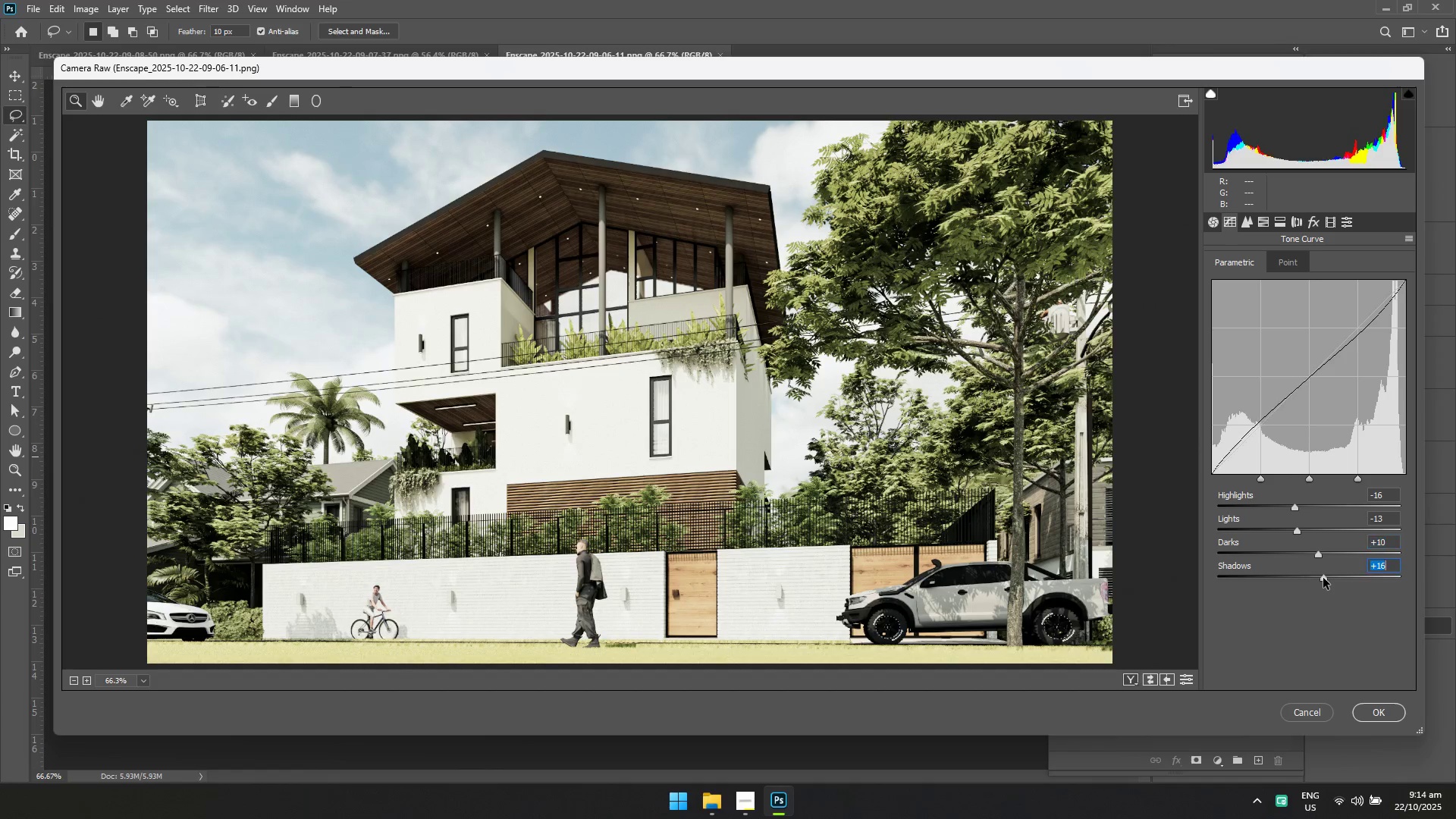 
double_click([1323, 578])
 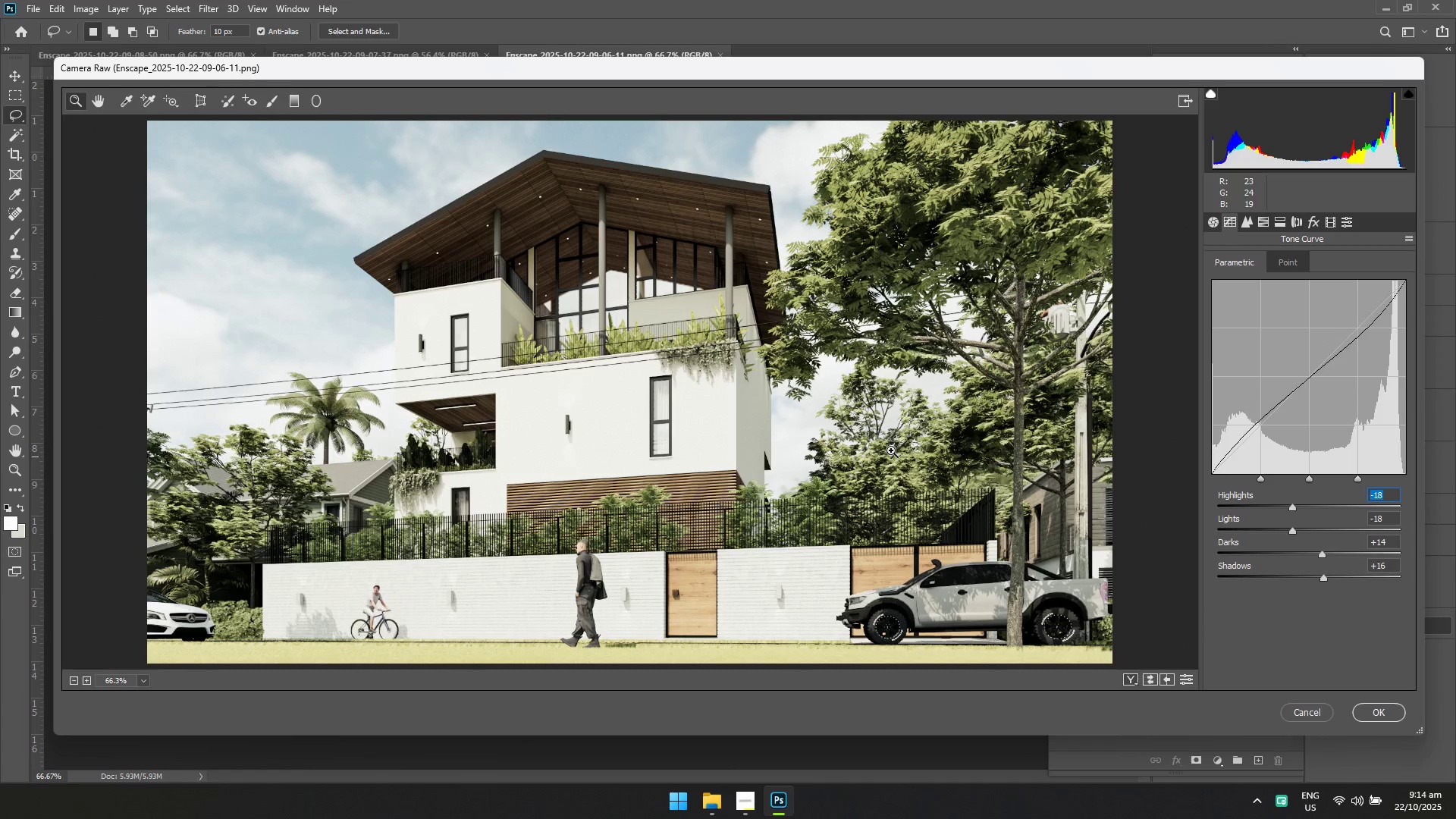 
wait(7.15)
 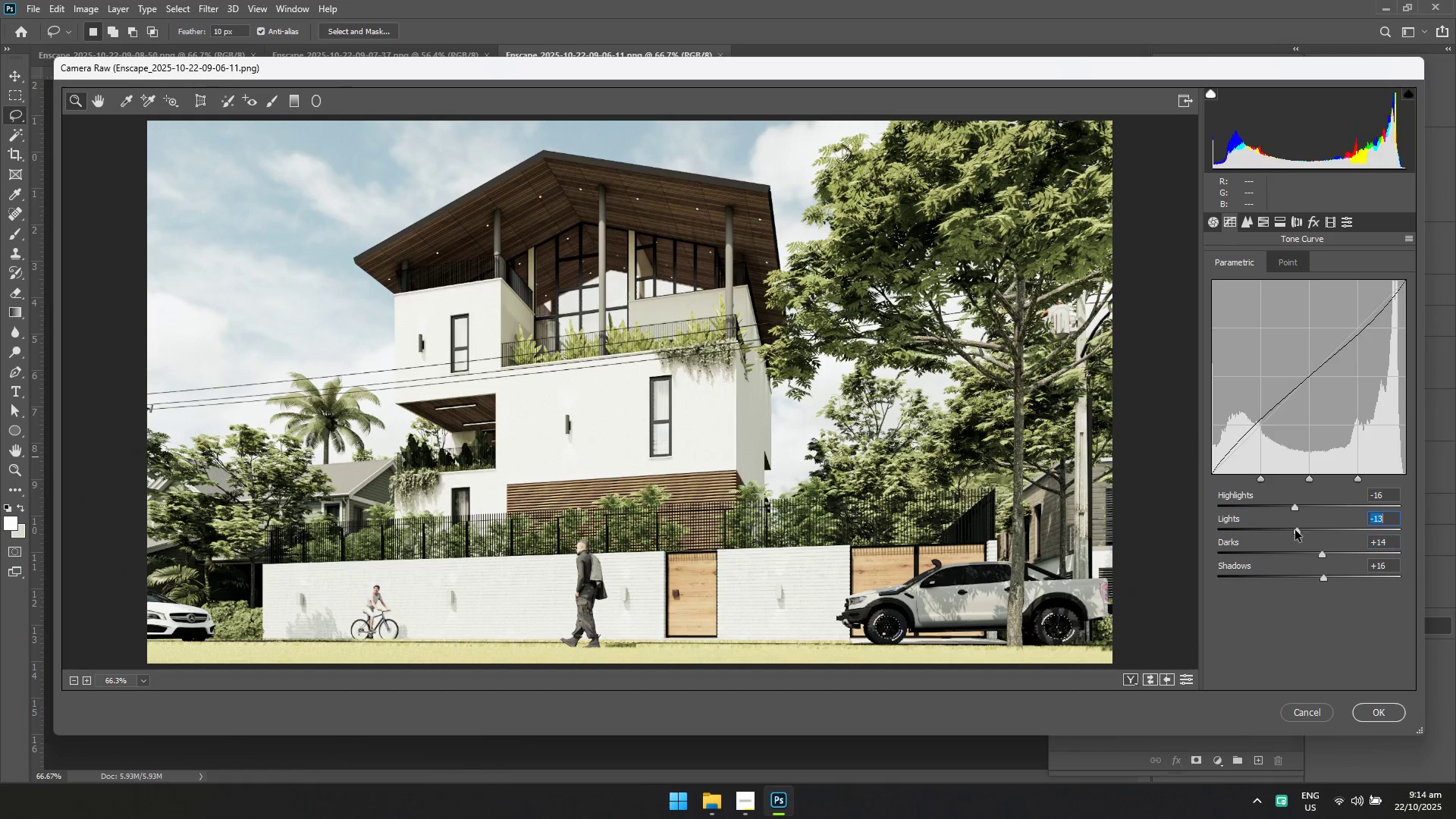 
left_click([1386, 717])
 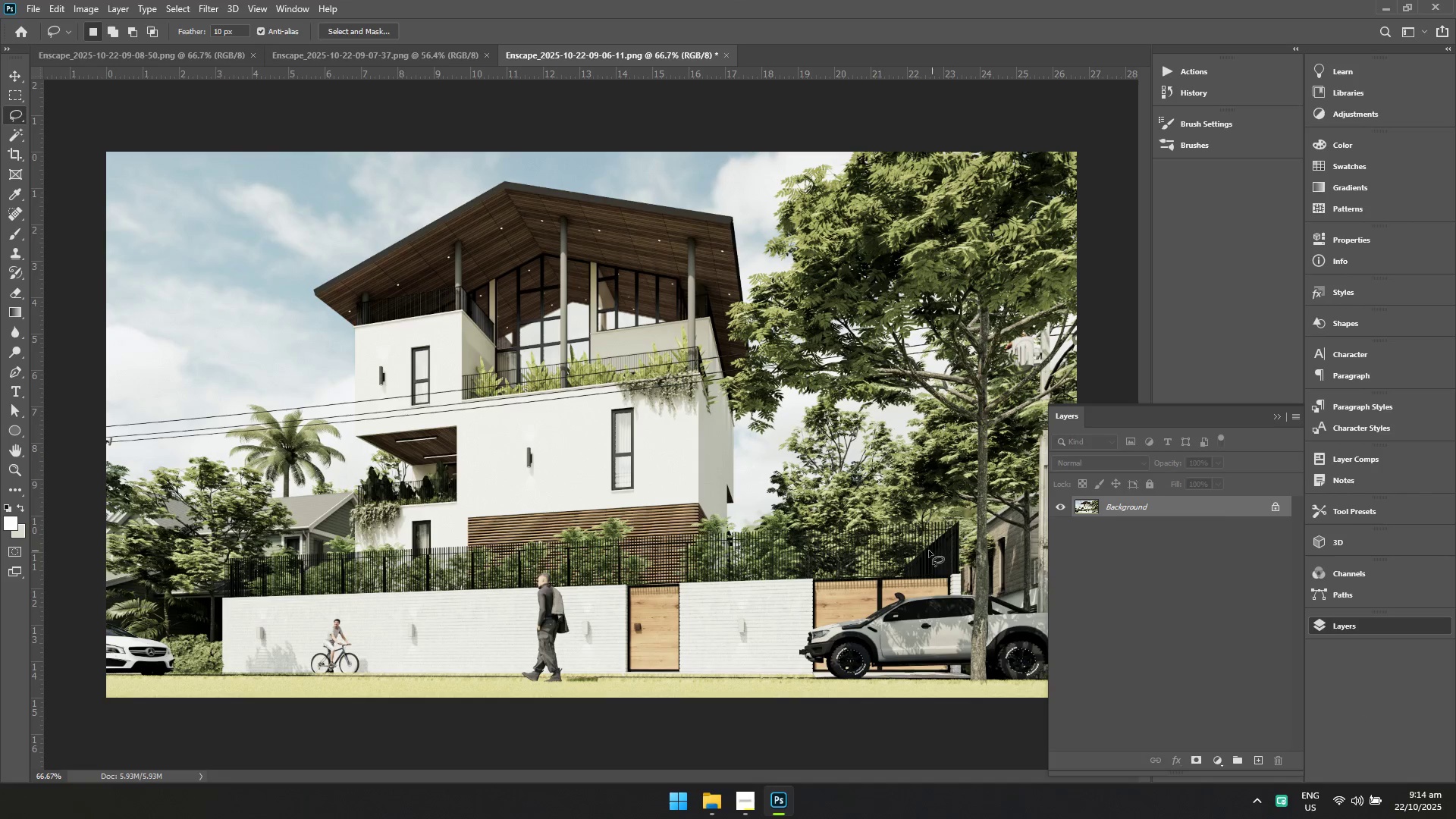 
key(Control+ControlLeft)
 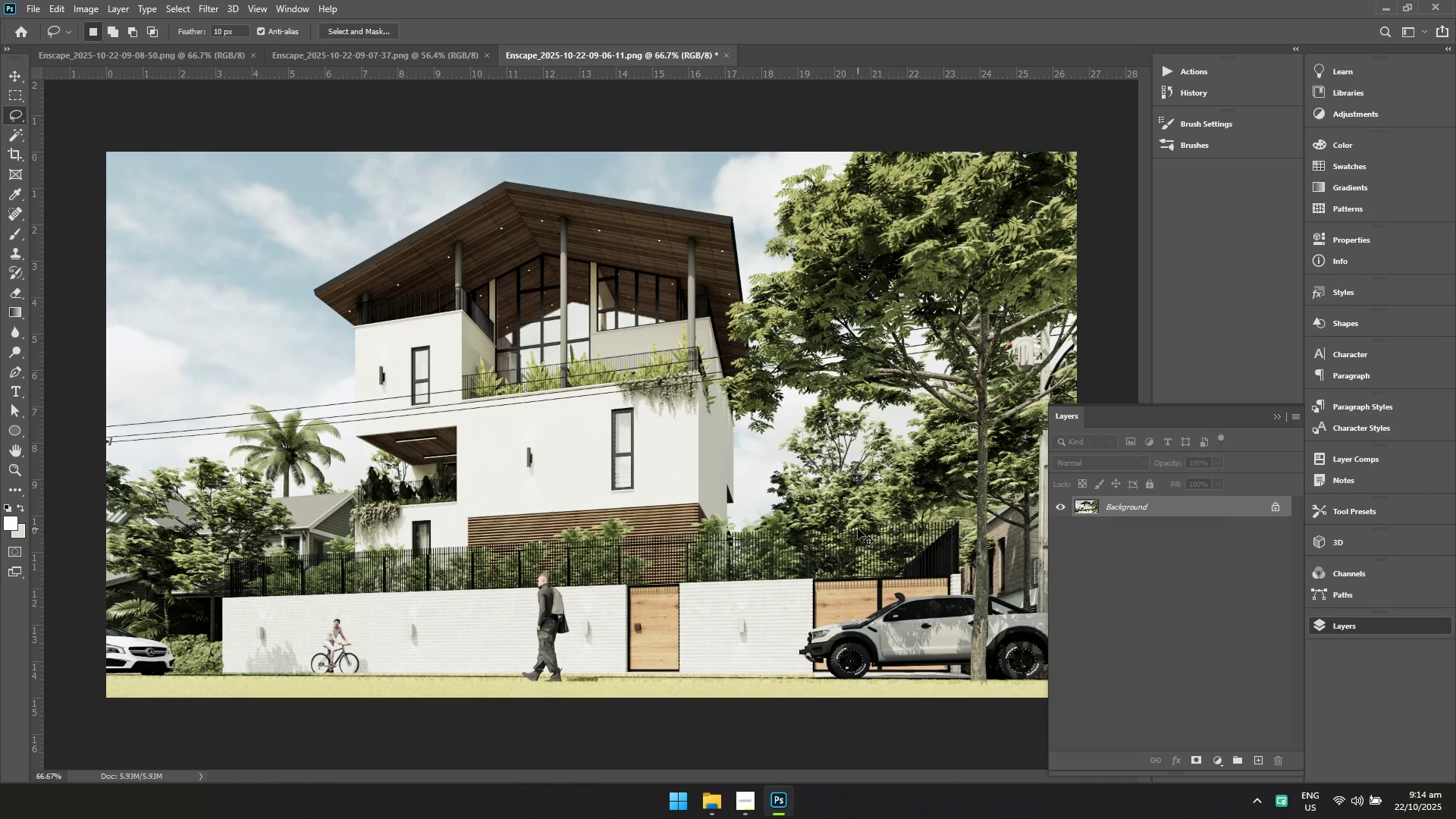 
key(Control+S)
 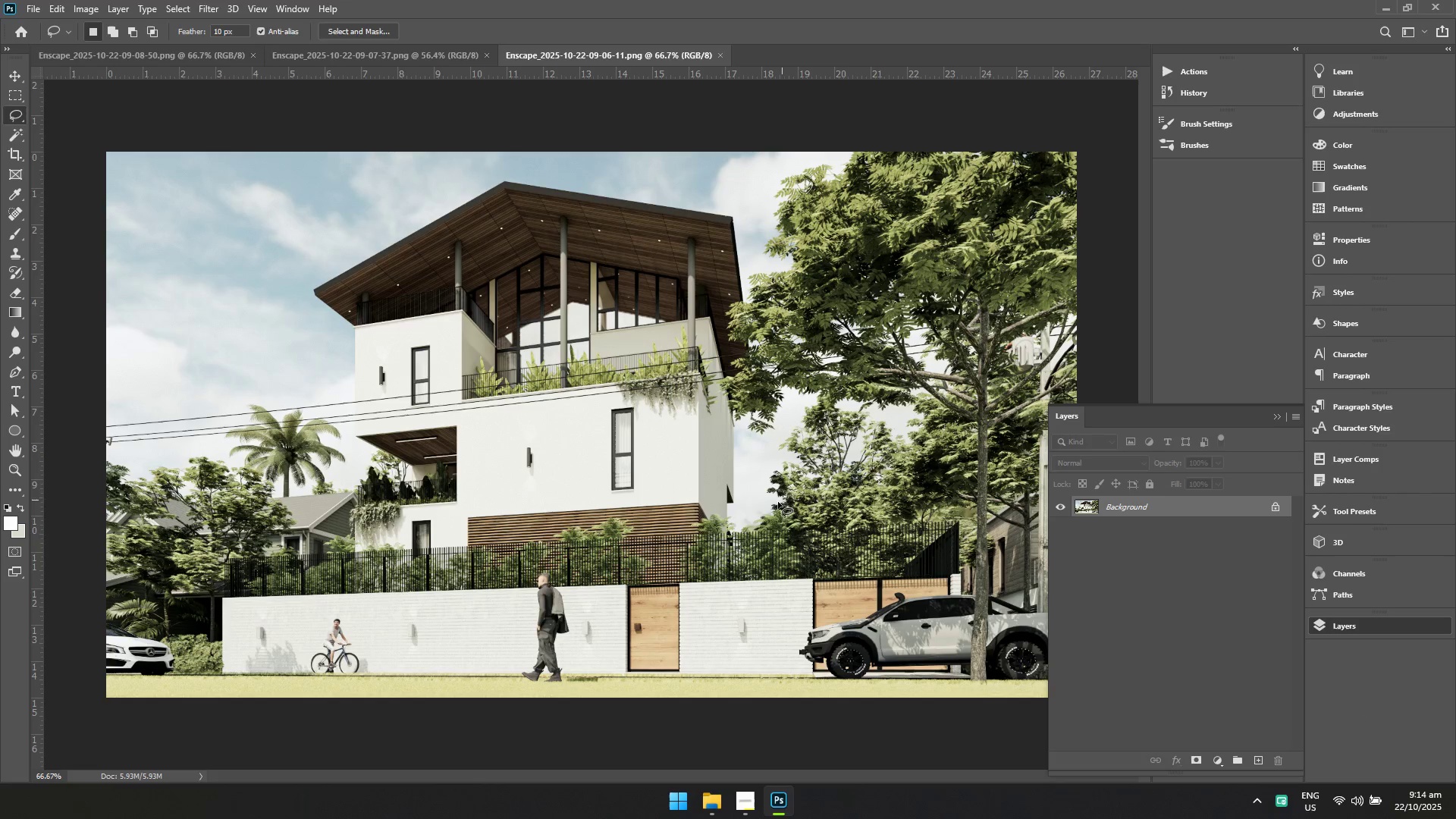 
hold_key(key=ControlLeft, duration=0.65)
 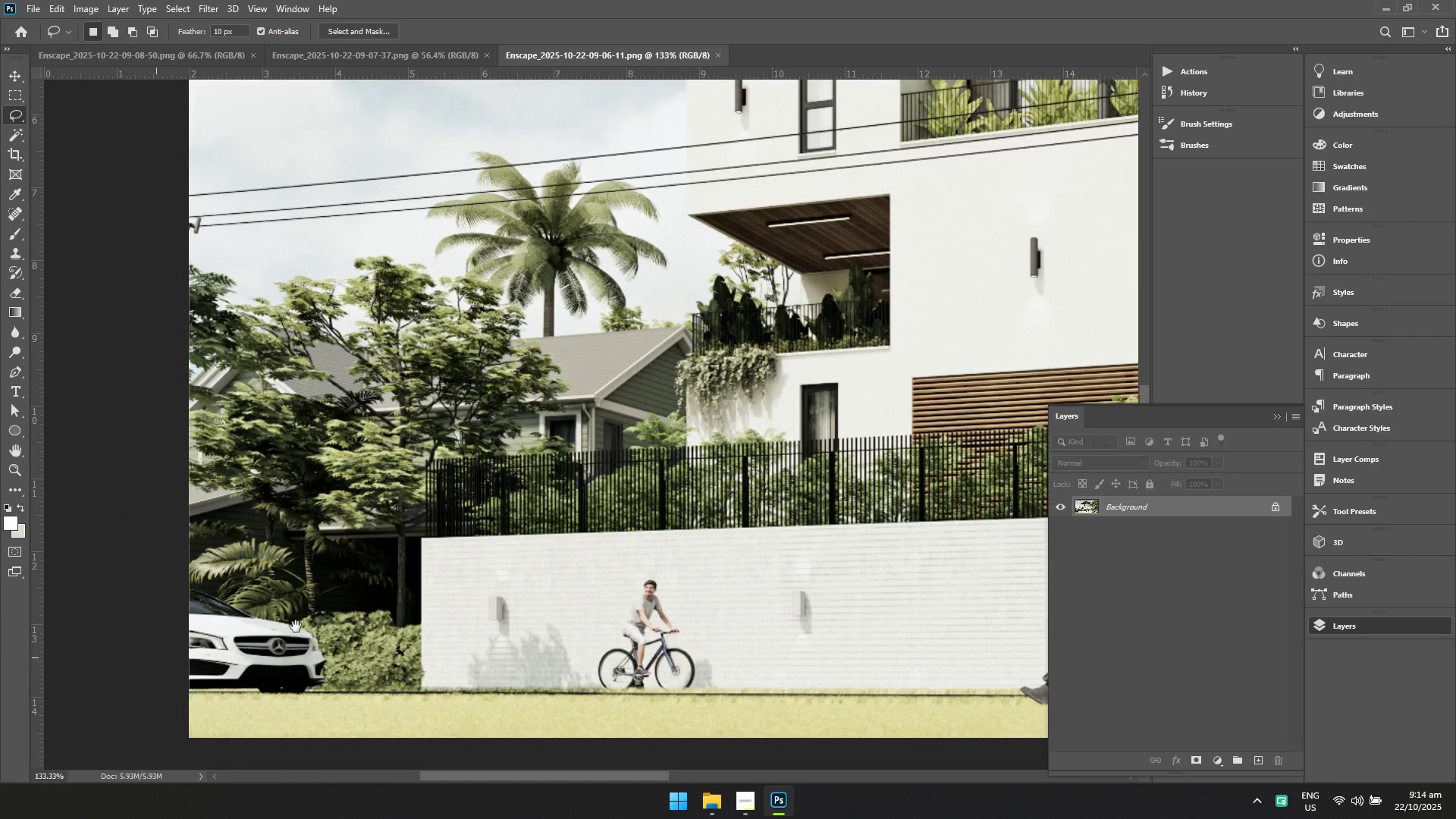 
hold_key(key=Space, duration=0.59)
 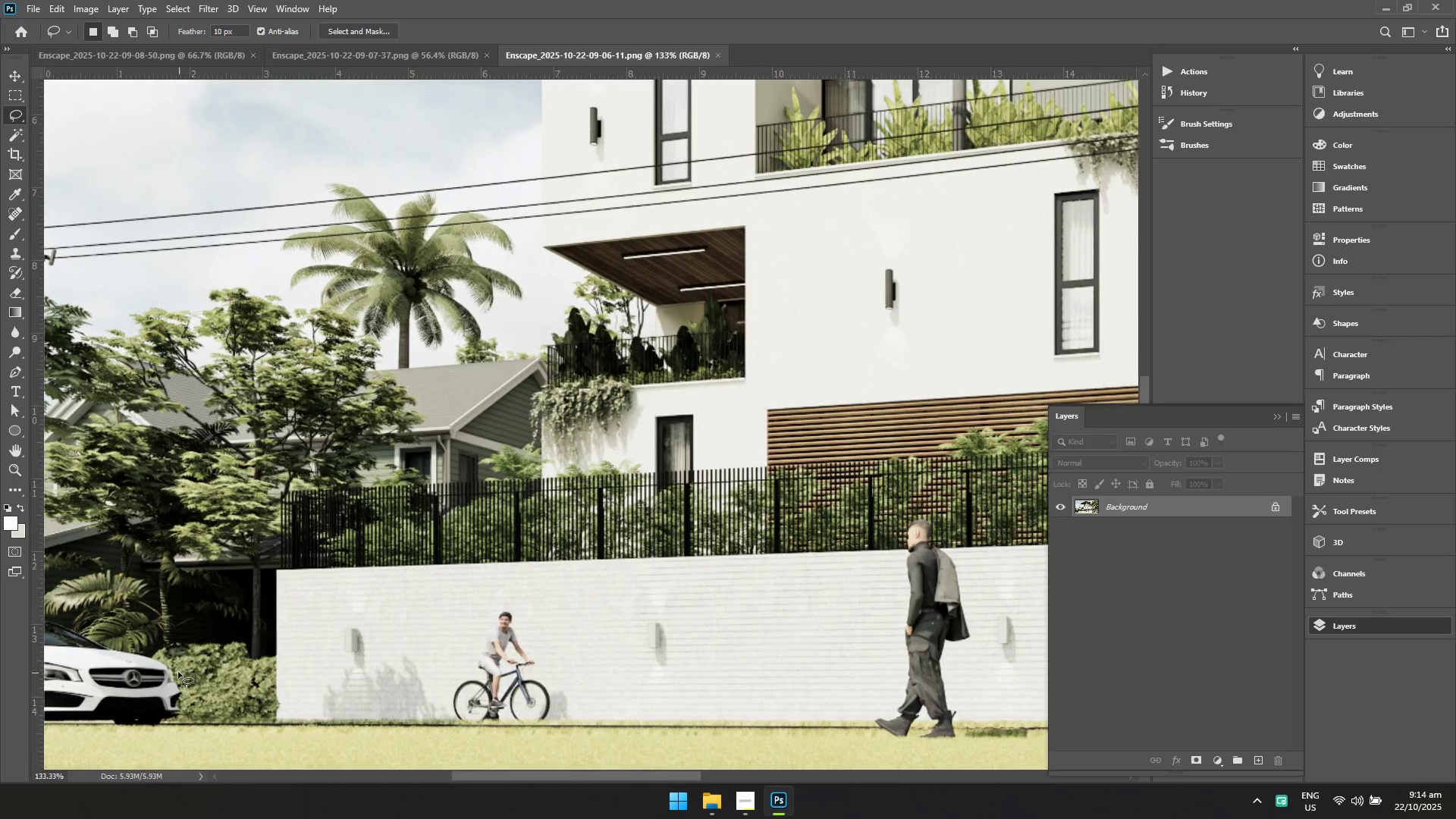 
hold_key(key=Space, duration=0.34)
 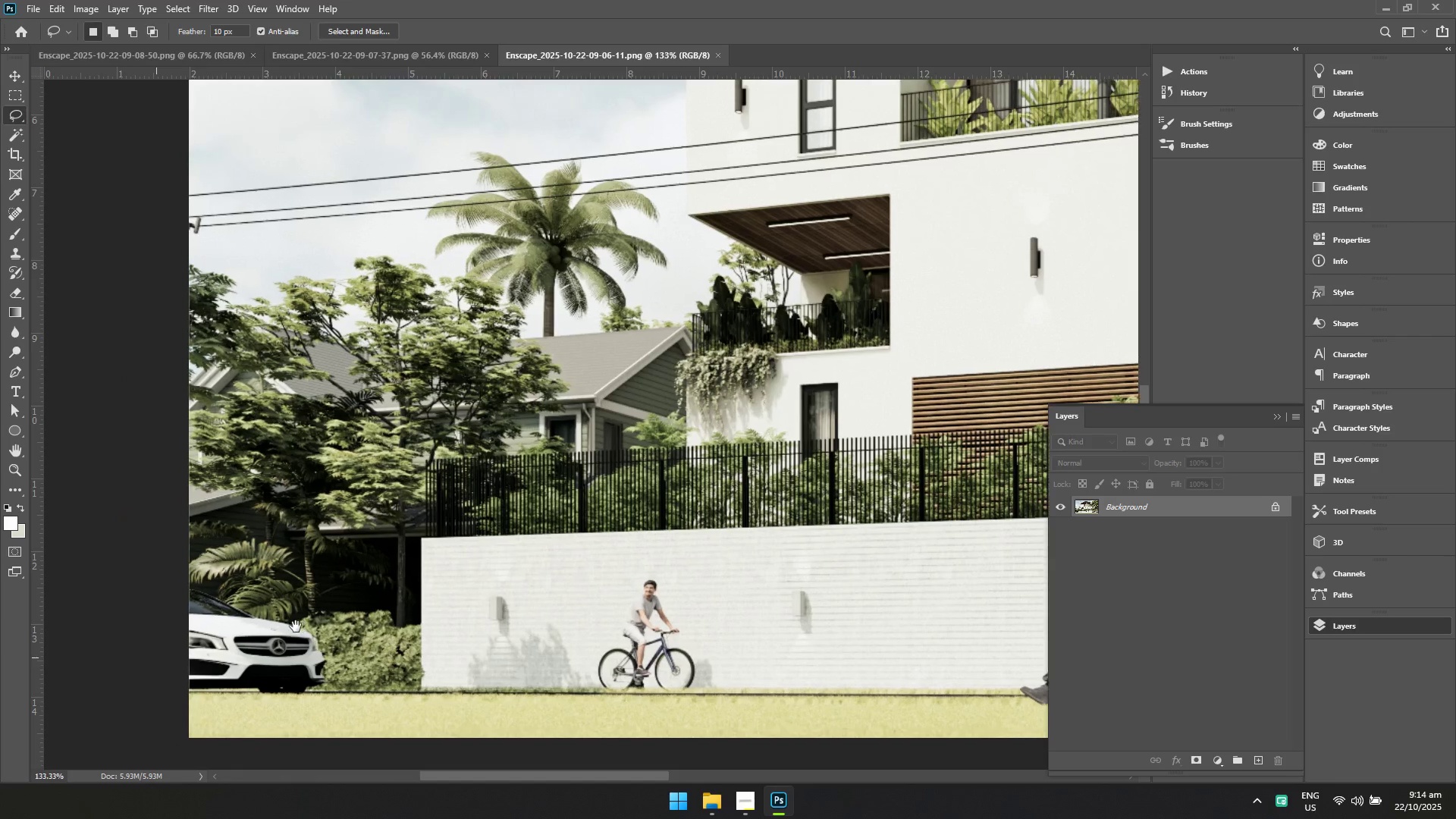 
key(Control+J)
 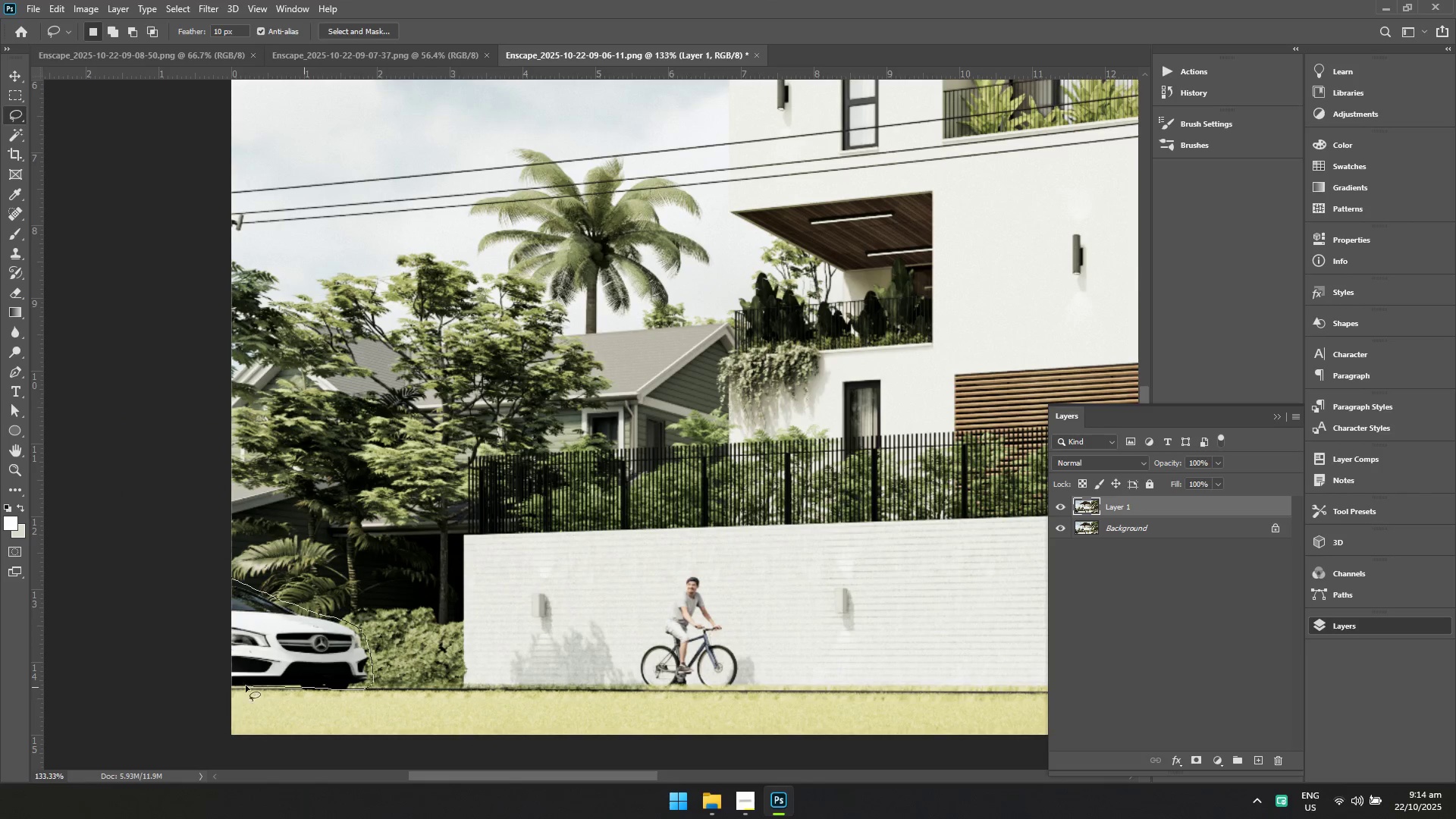 
wait(5.01)
 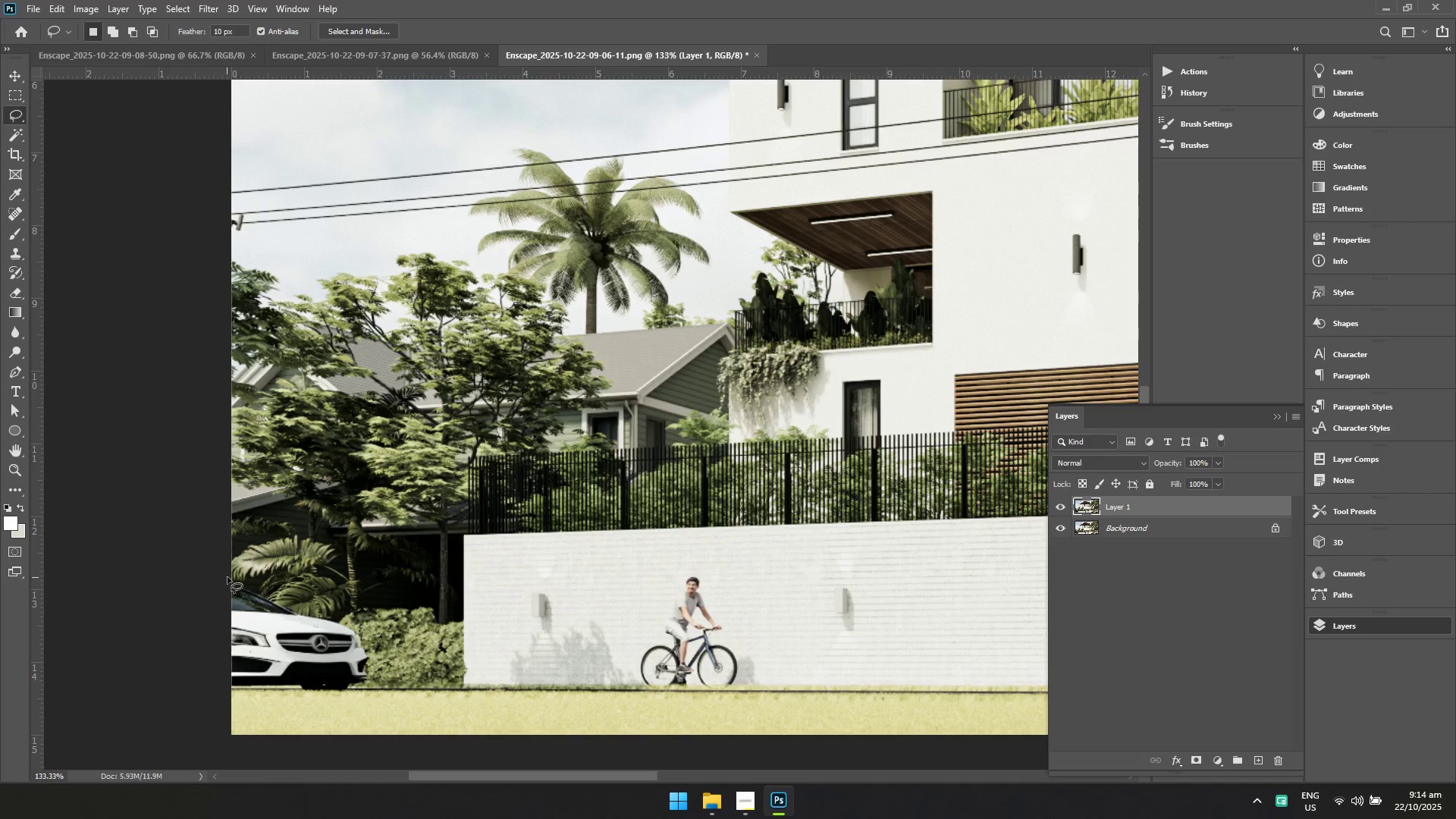 
left_click([209, 14])
 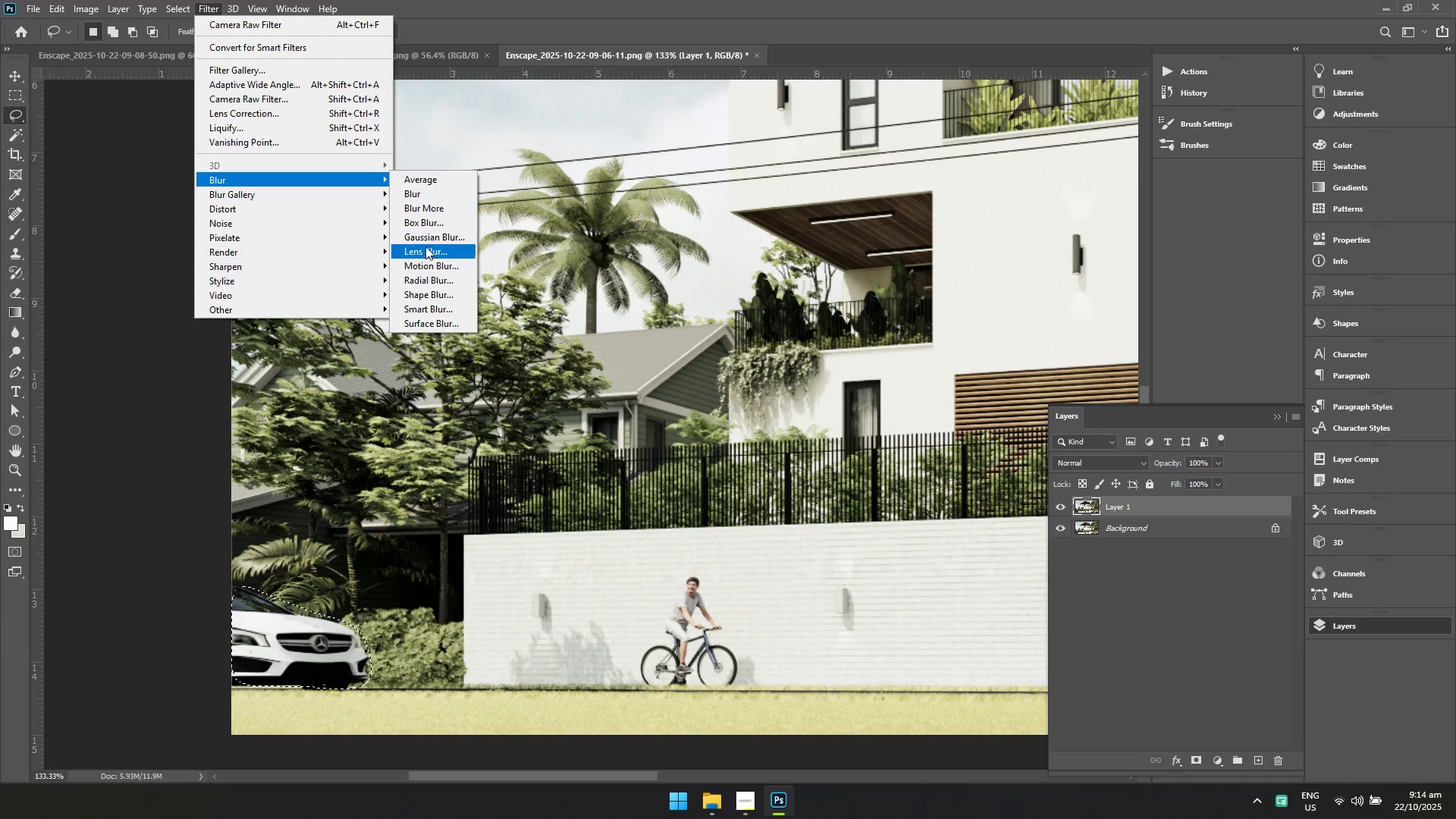 
left_click([428, 263])
 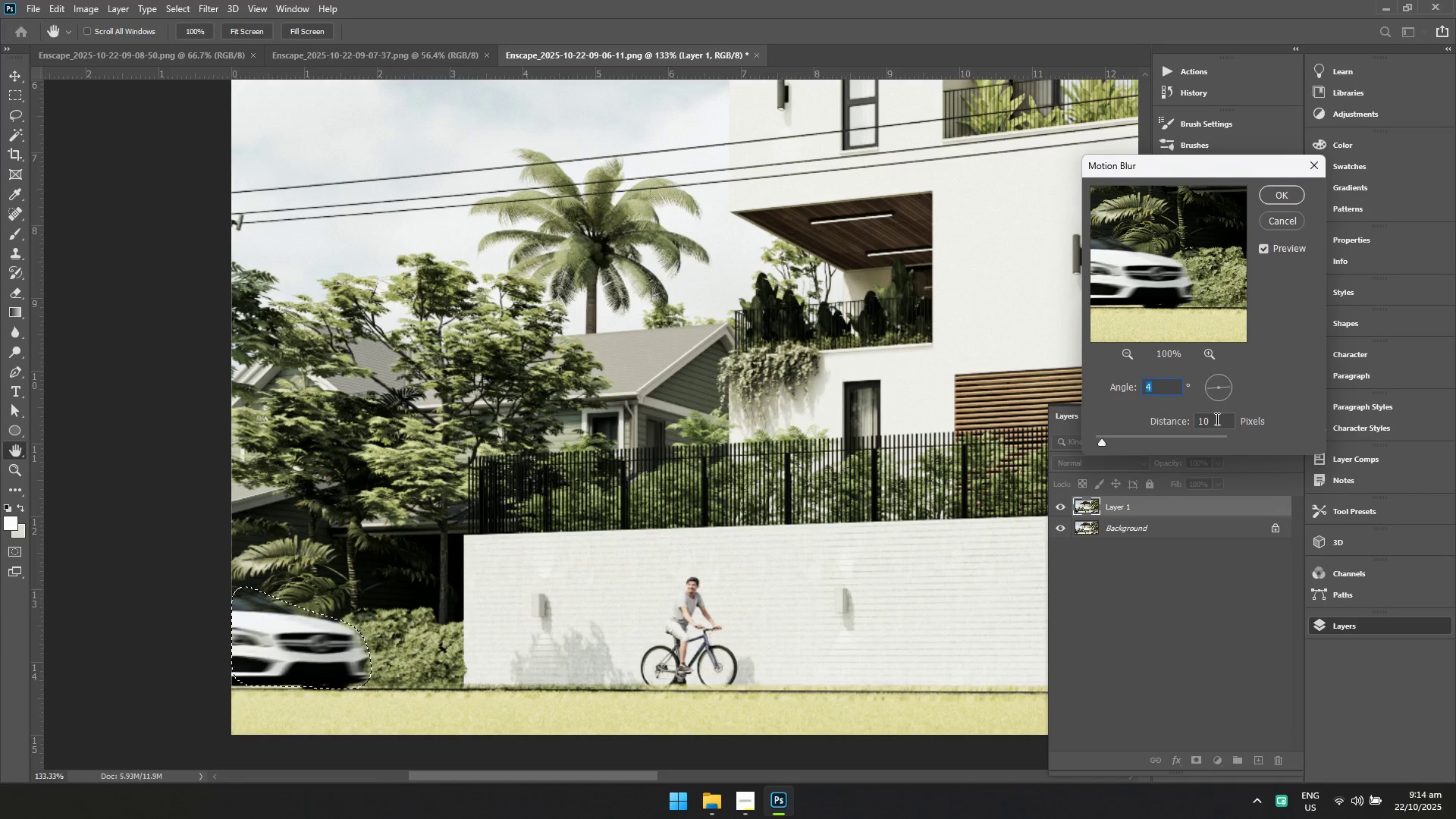 
type(1)
key(Backspace)
key(Backspace)
type(70)
 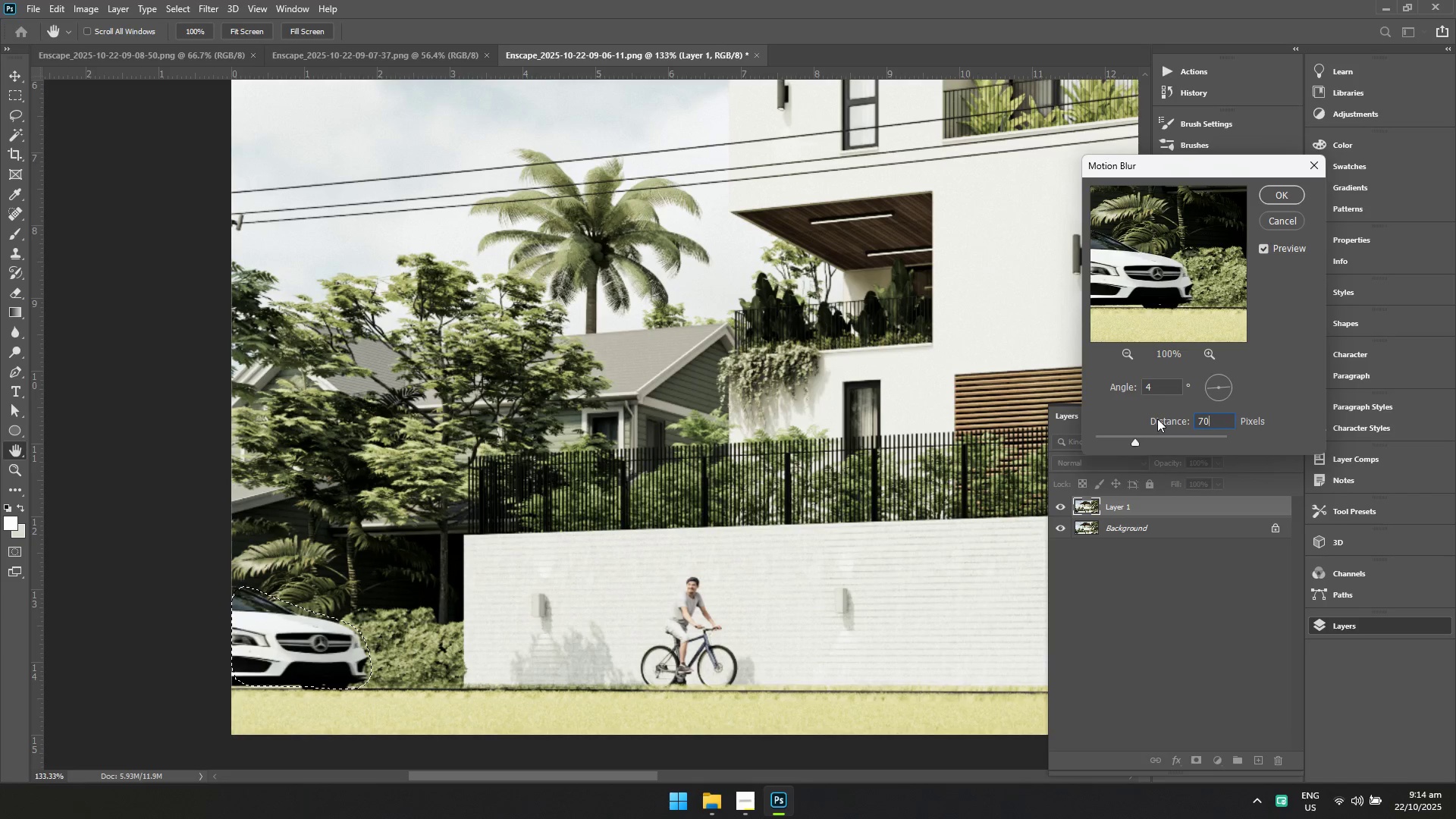 
key(Enter)
 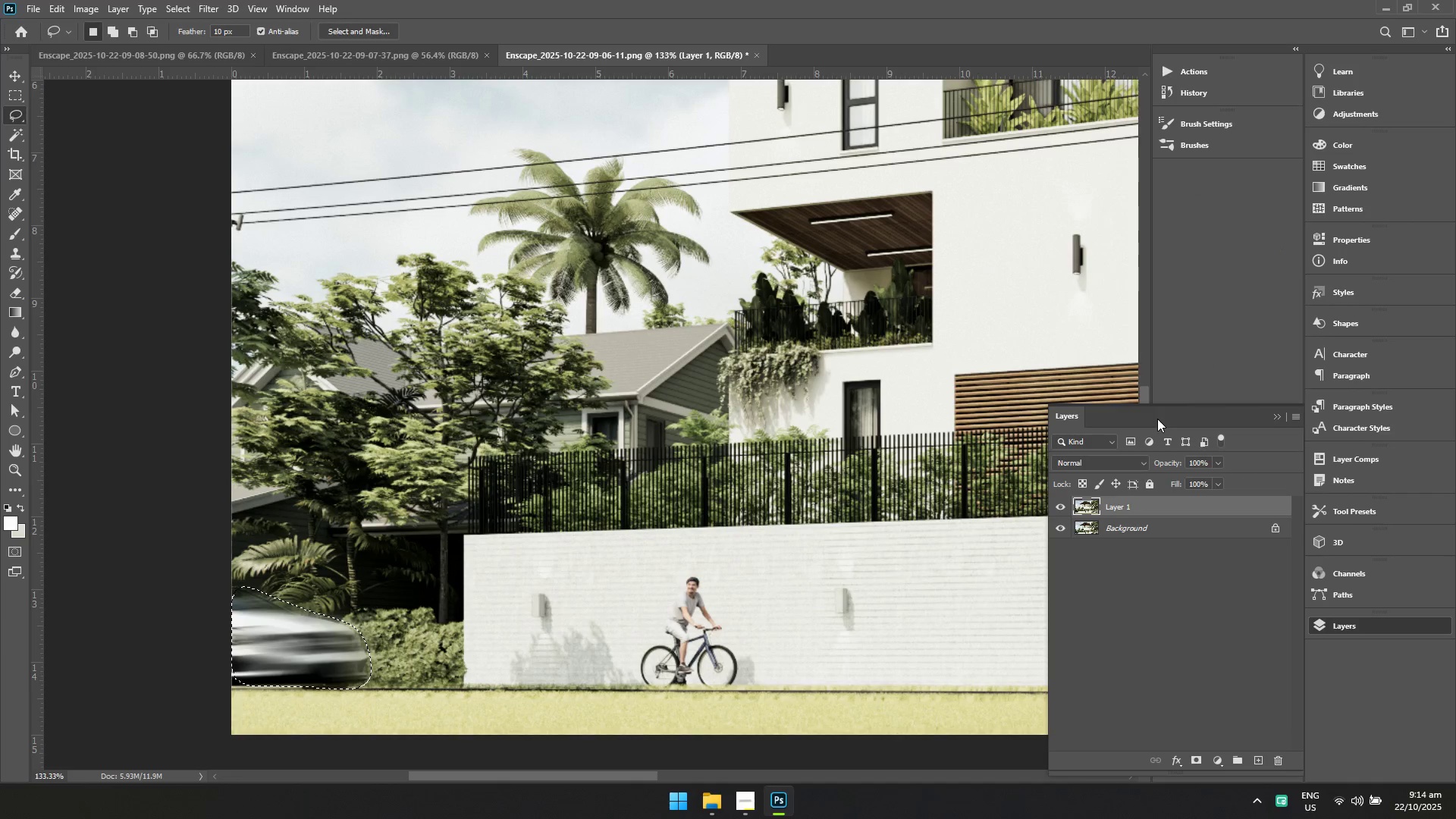 
key(Alt+Tab)
 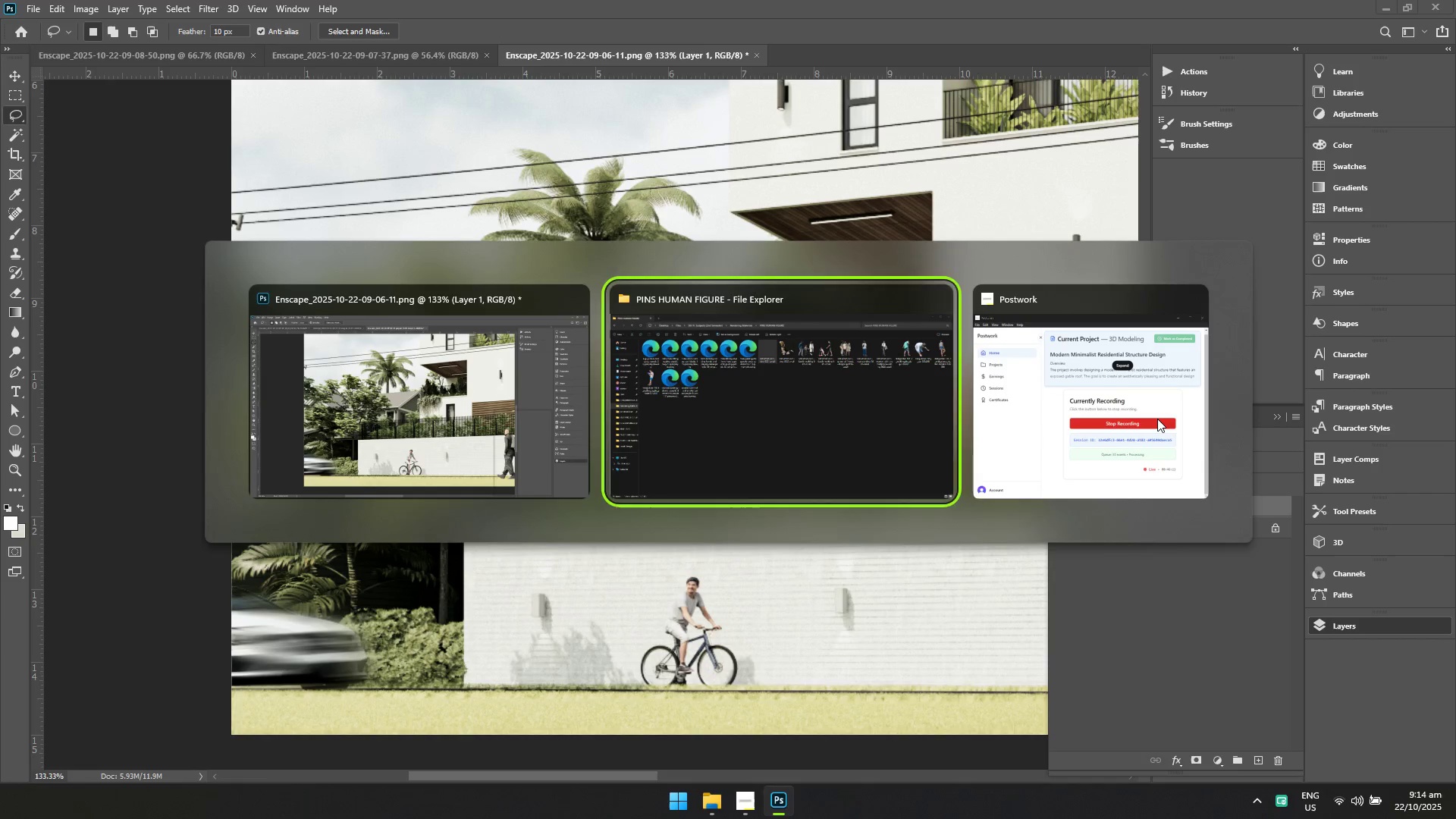 
key(Alt+Tab)